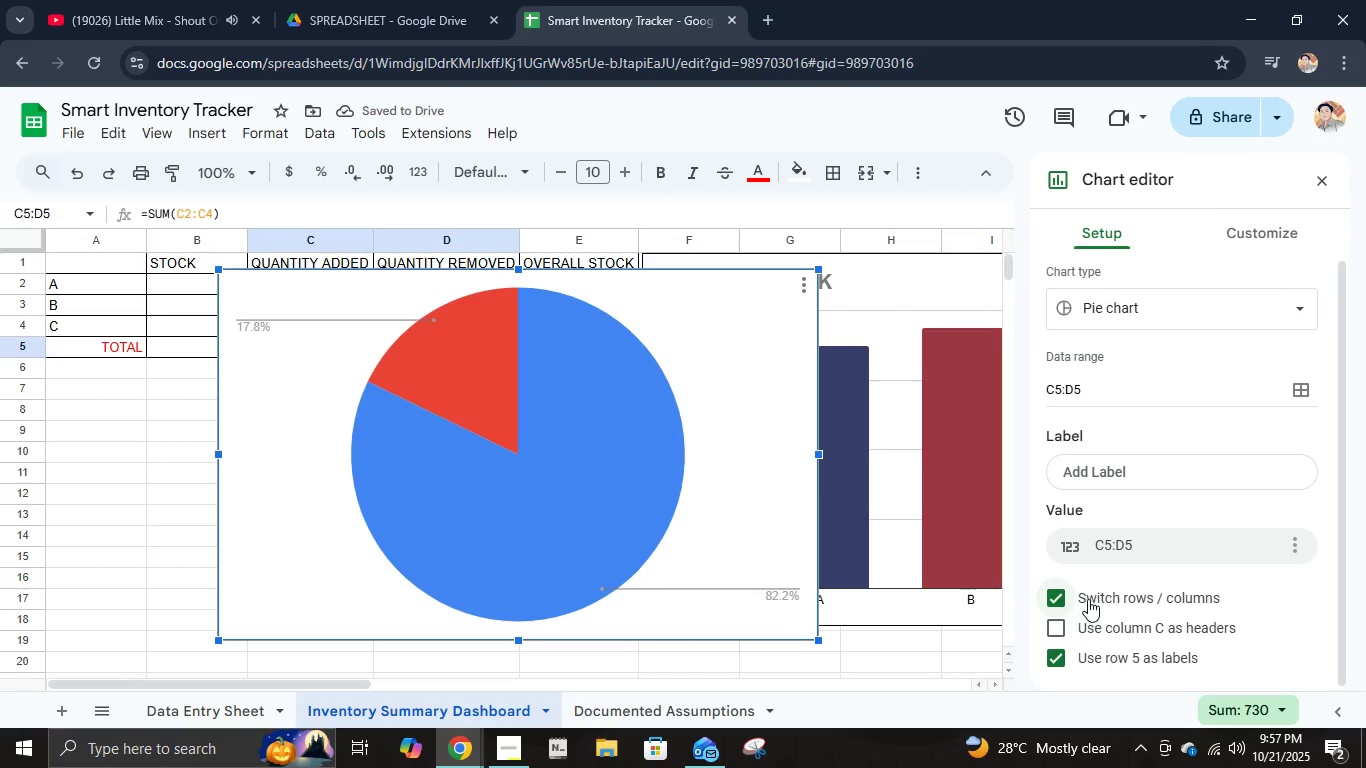 
left_click([1070, 650])
 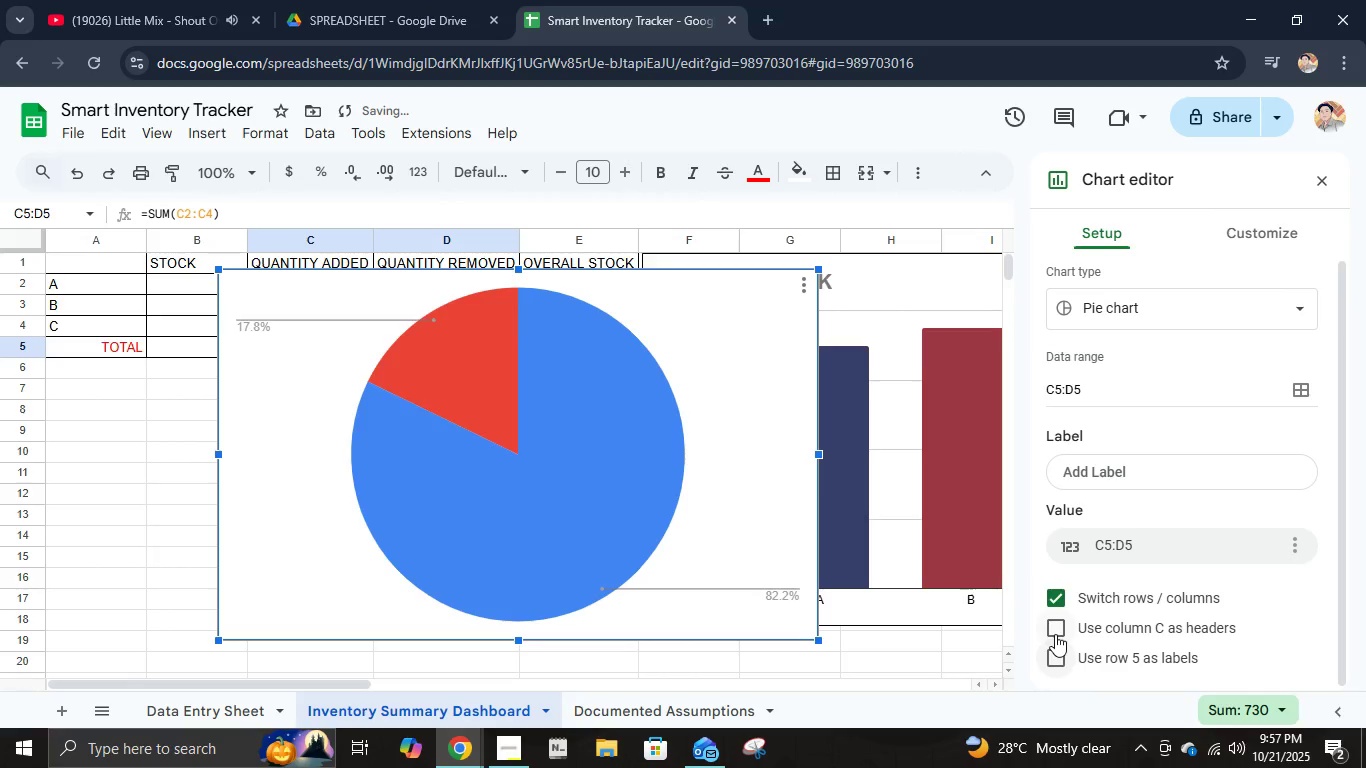 
left_click([1055, 634])
 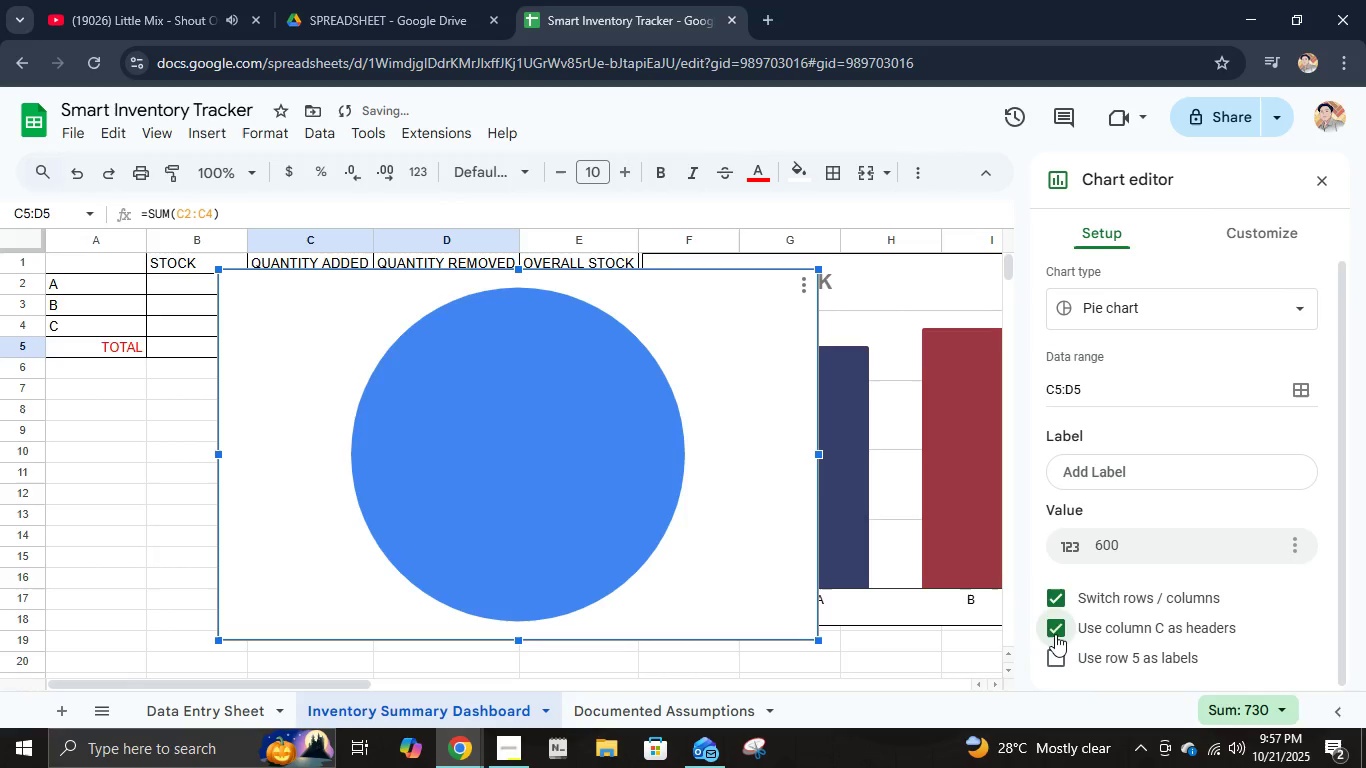 
left_click([1055, 634])
 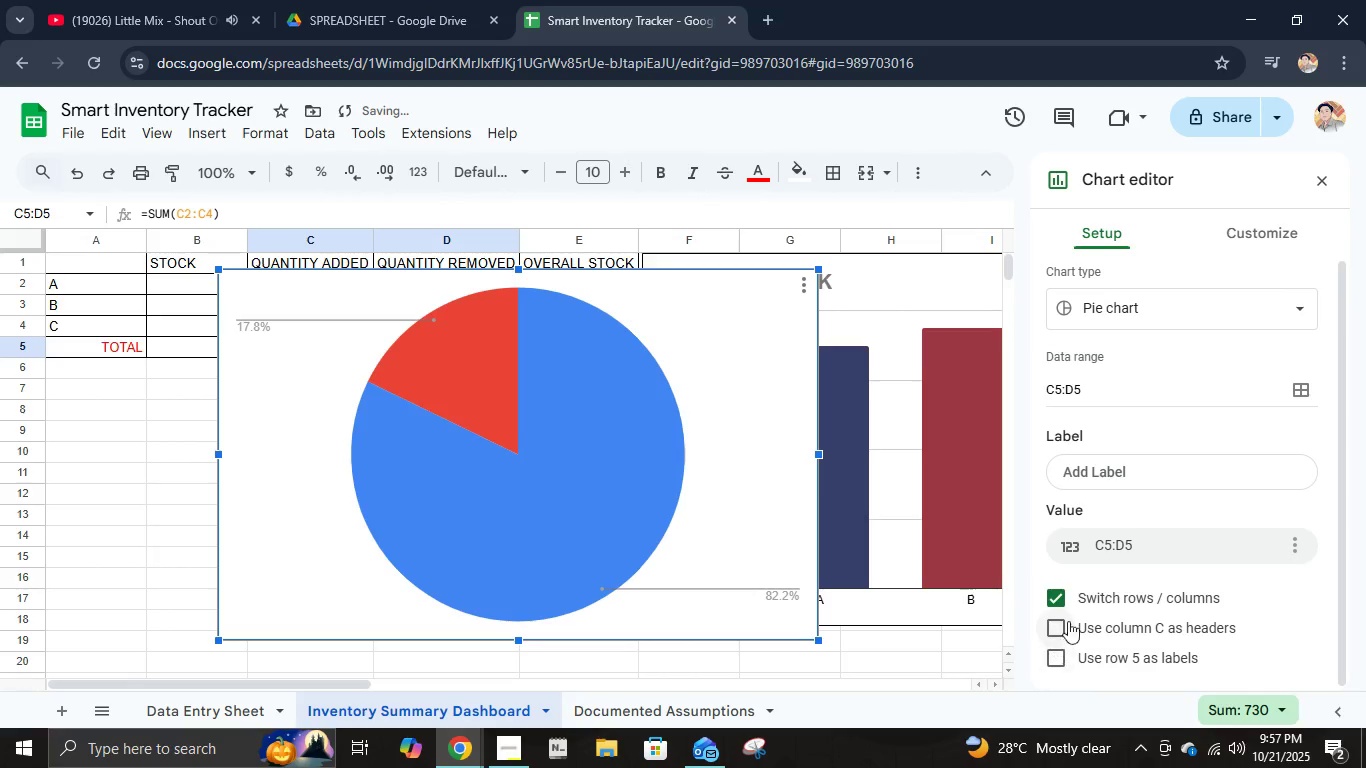 
scroll: coordinate [1127, 484], scroll_direction: down, amount: 13.0
 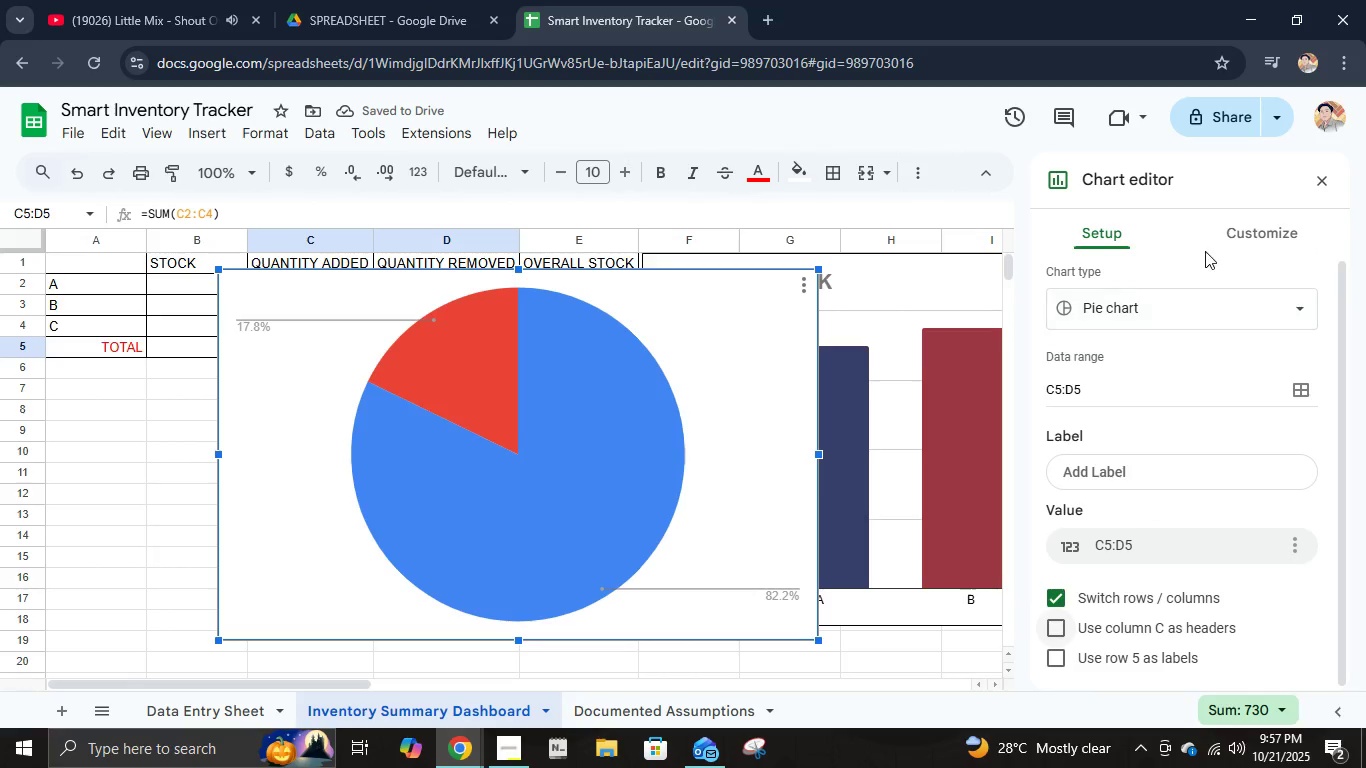 
left_click([1234, 230])
 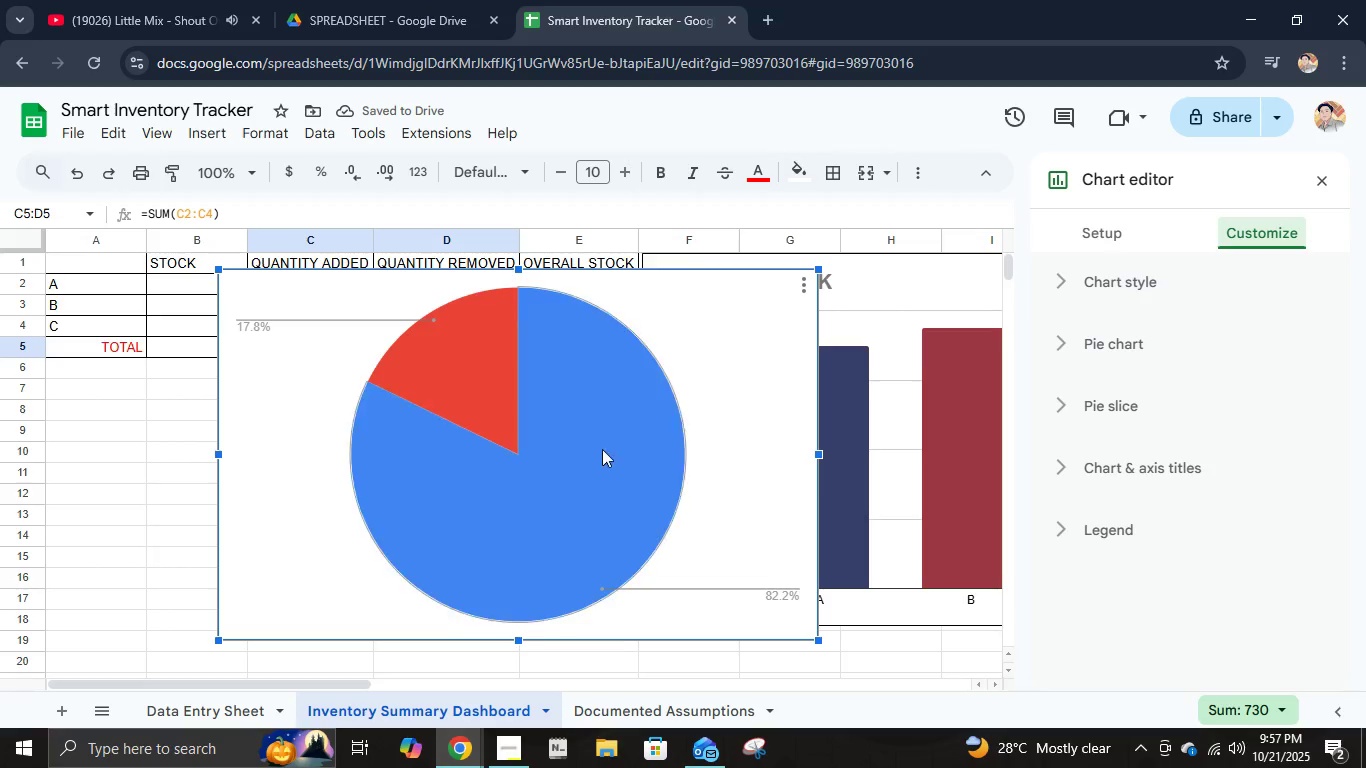 
double_click([533, 473])
 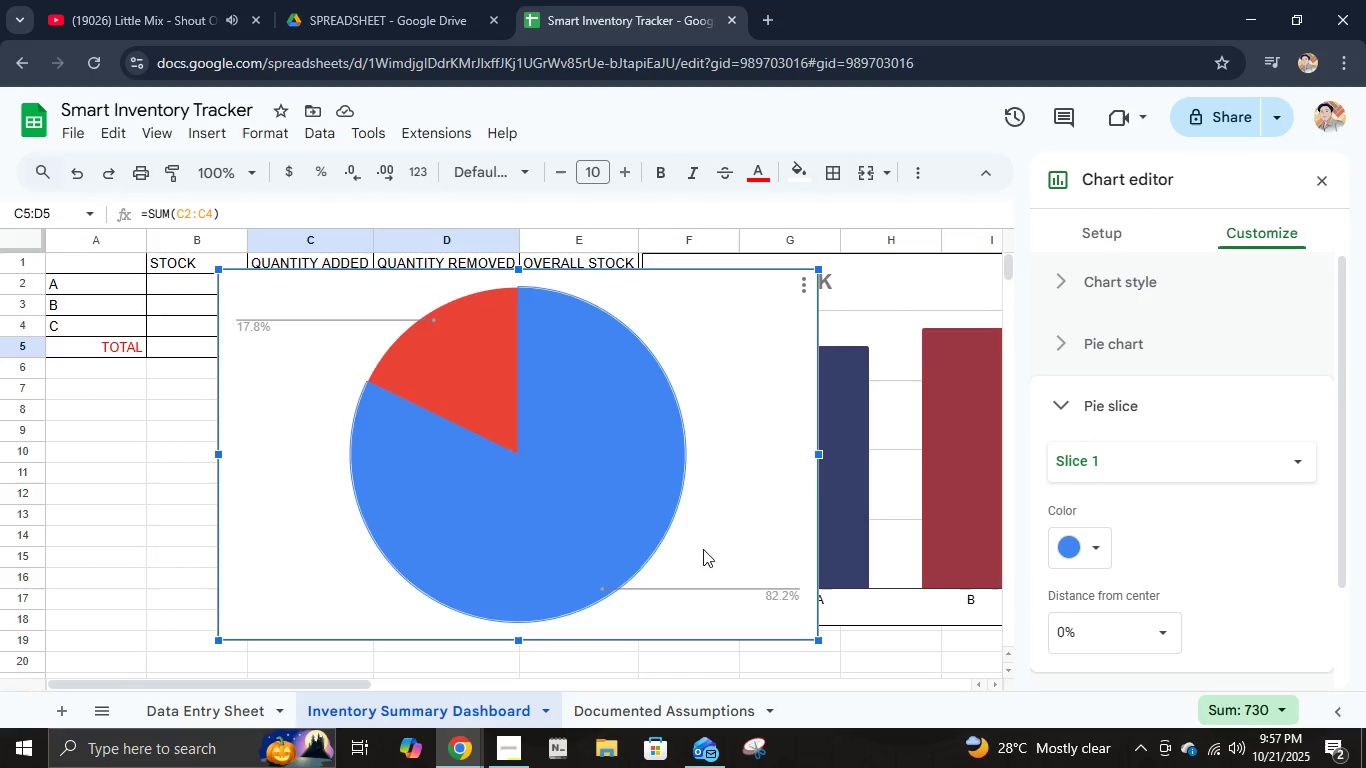 
left_click([601, 517])
 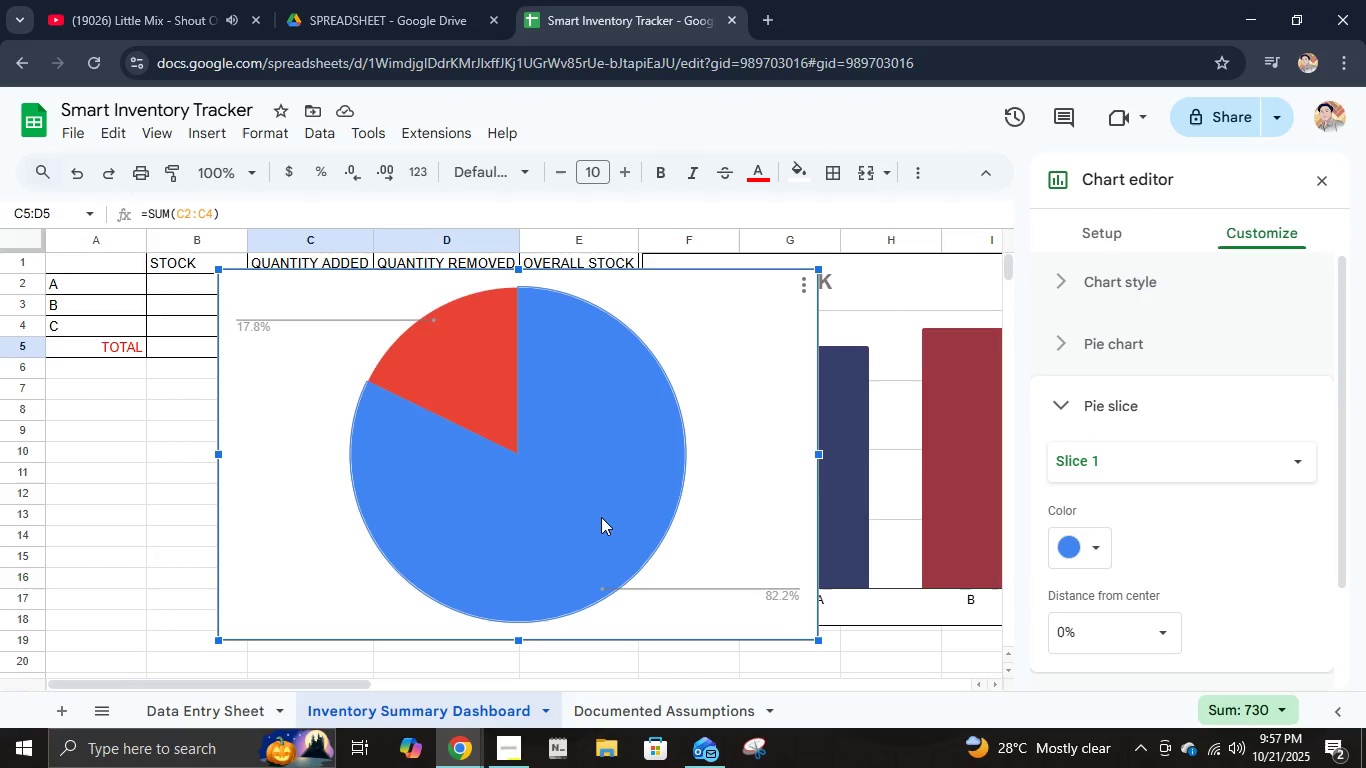 
left_click([601, 517])
 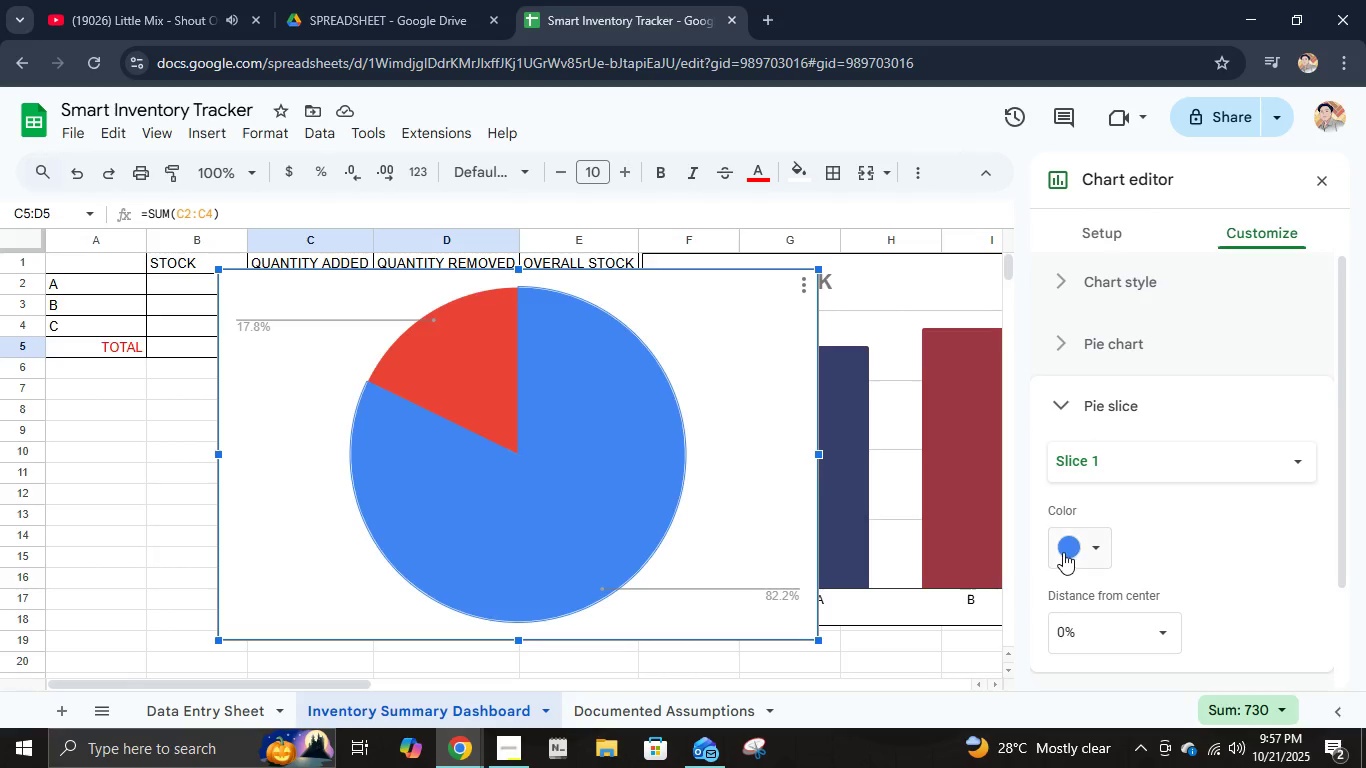 
left_click([1063, 552])
 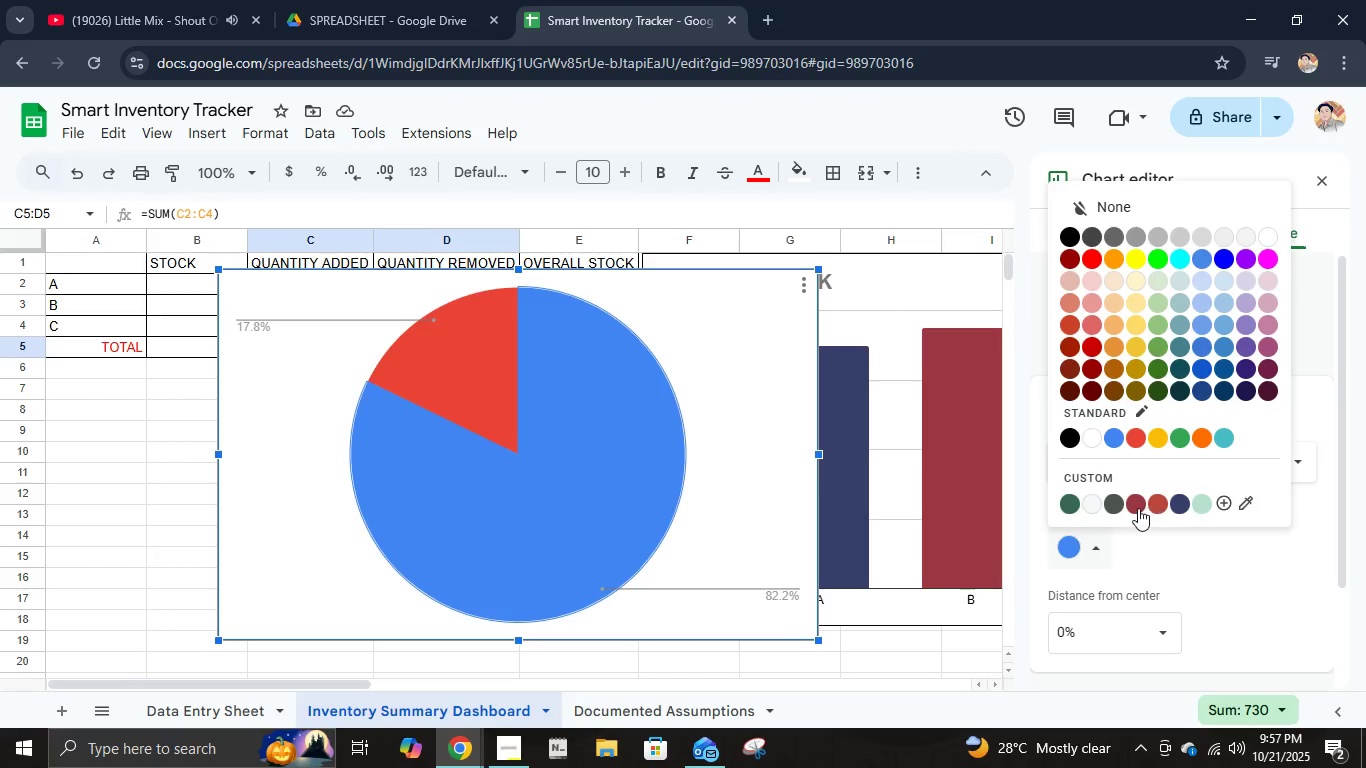 
left_click([1136, 508])
 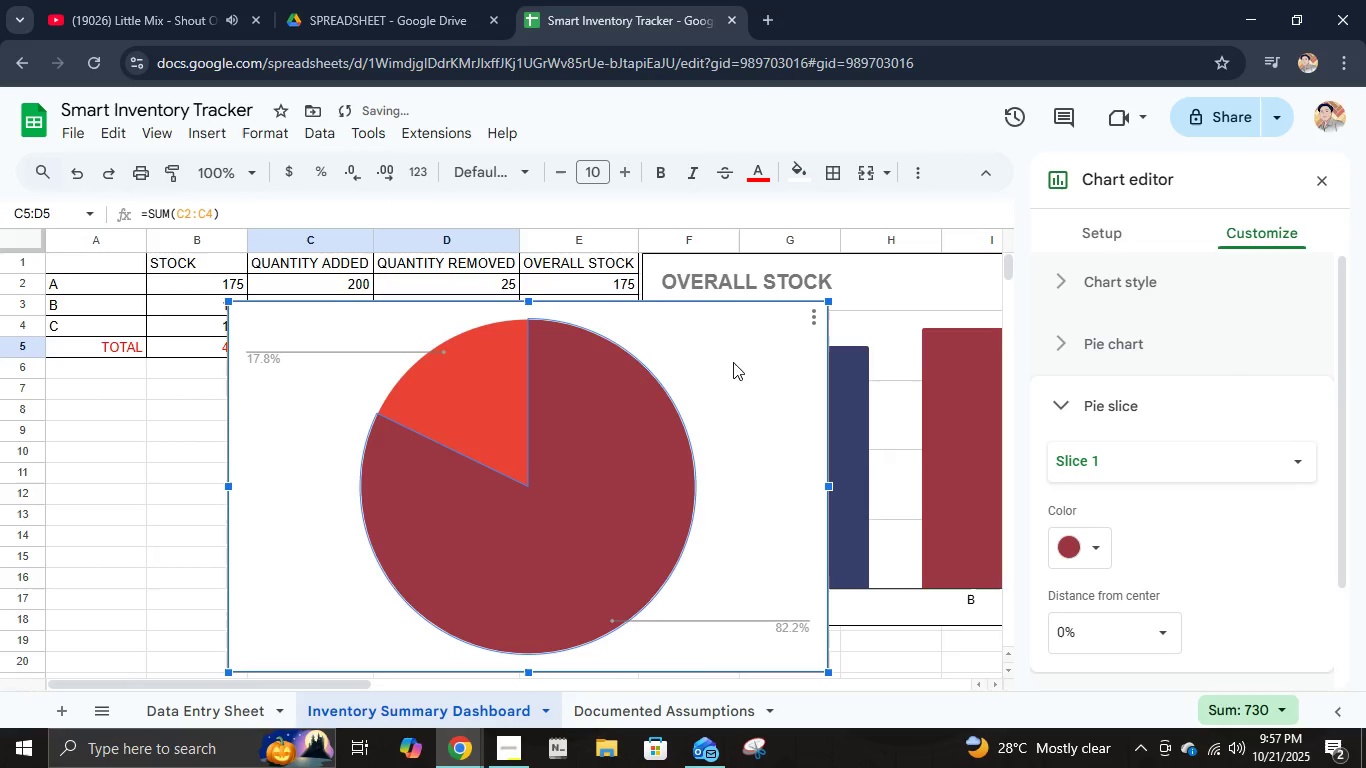 
wait(5.35)
 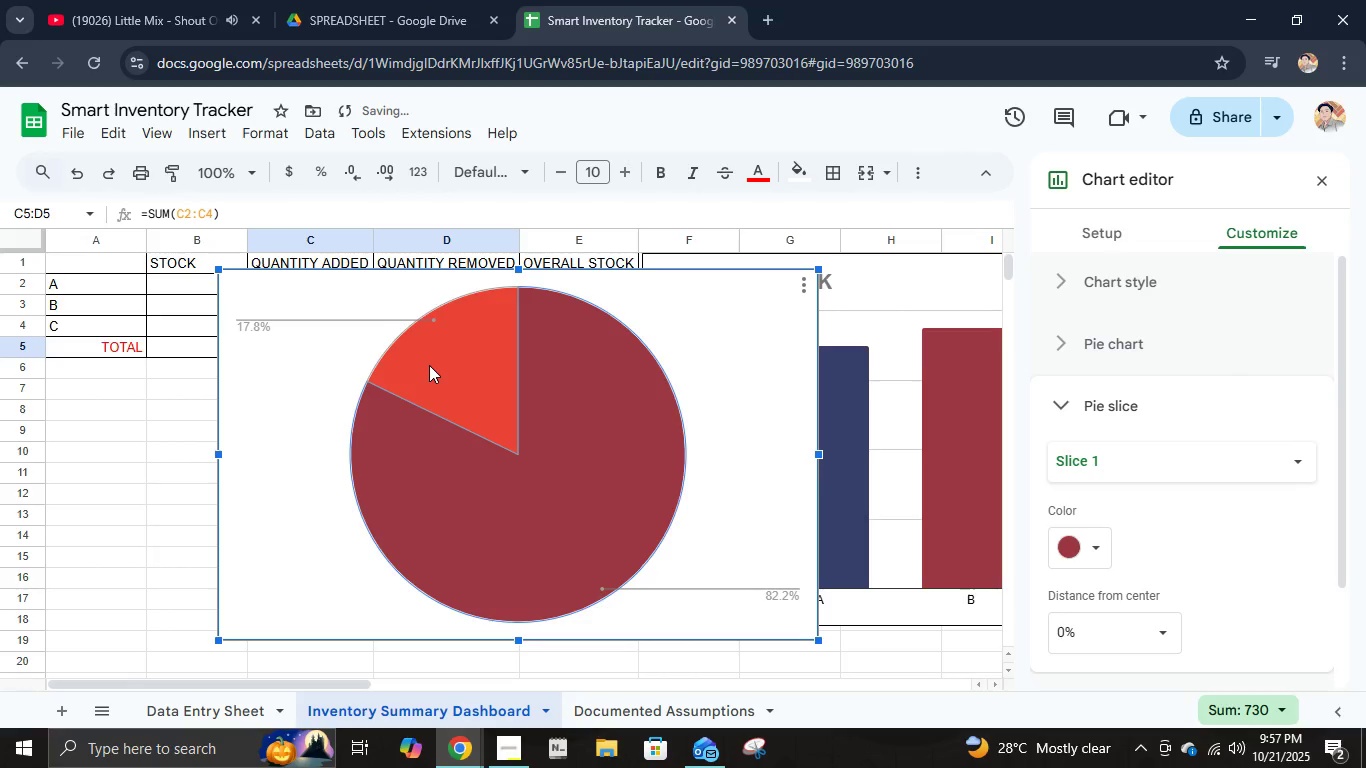 
left_click([755, 420])
 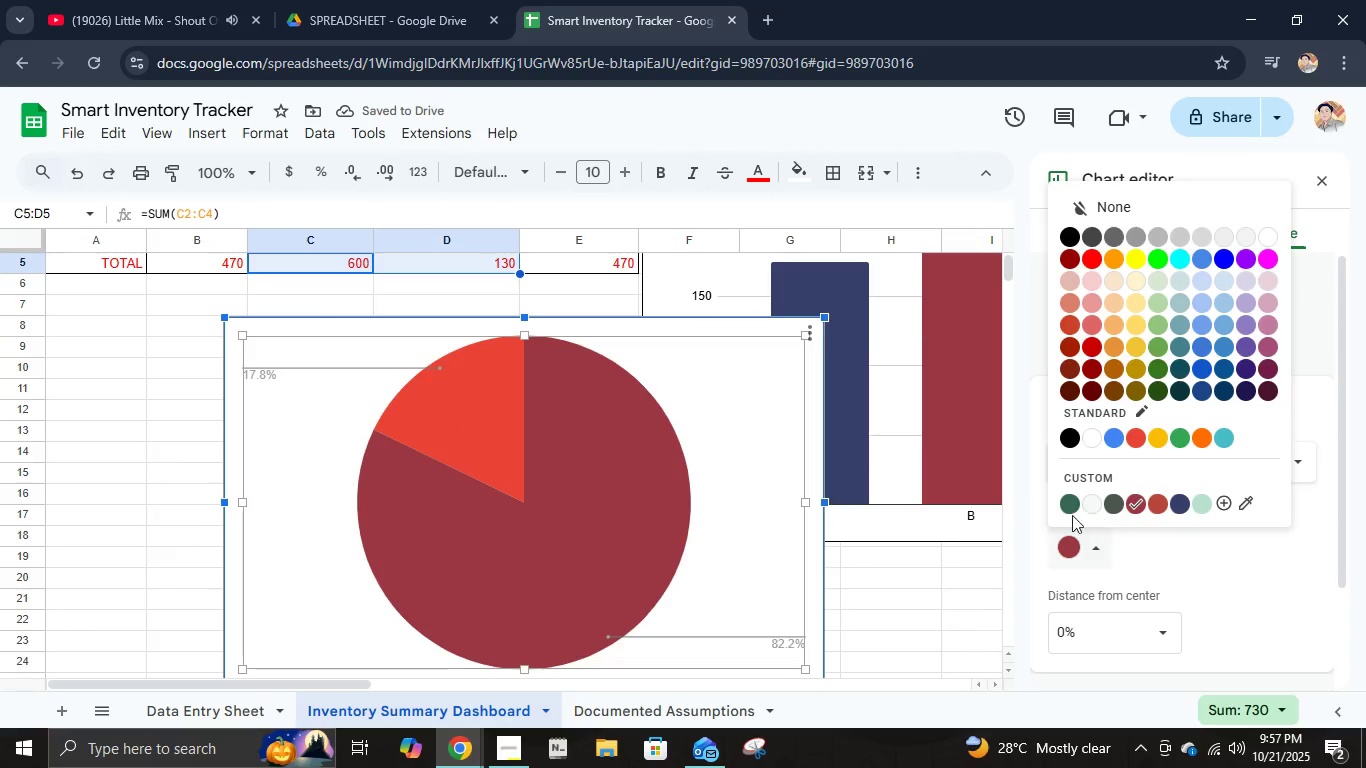 
wait(6.7)
 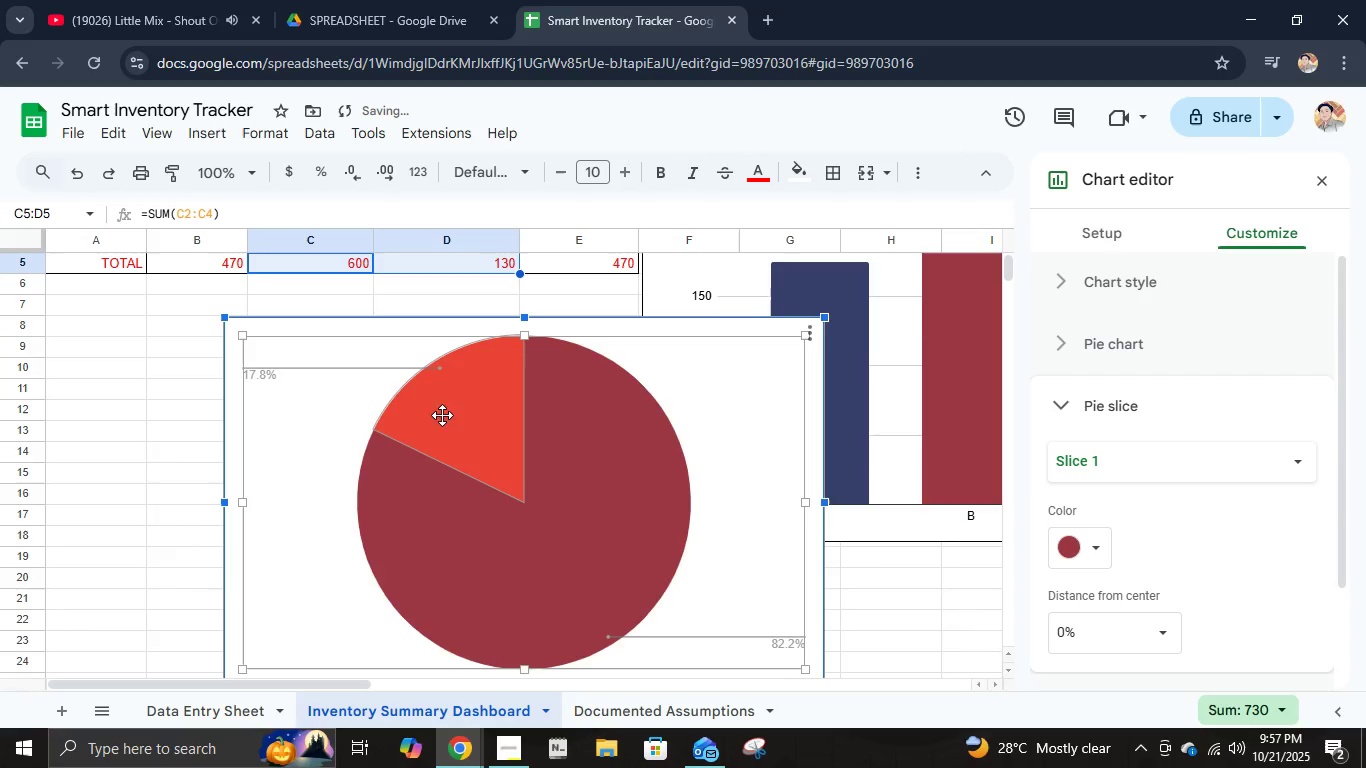 
double_click([1073, 510])
 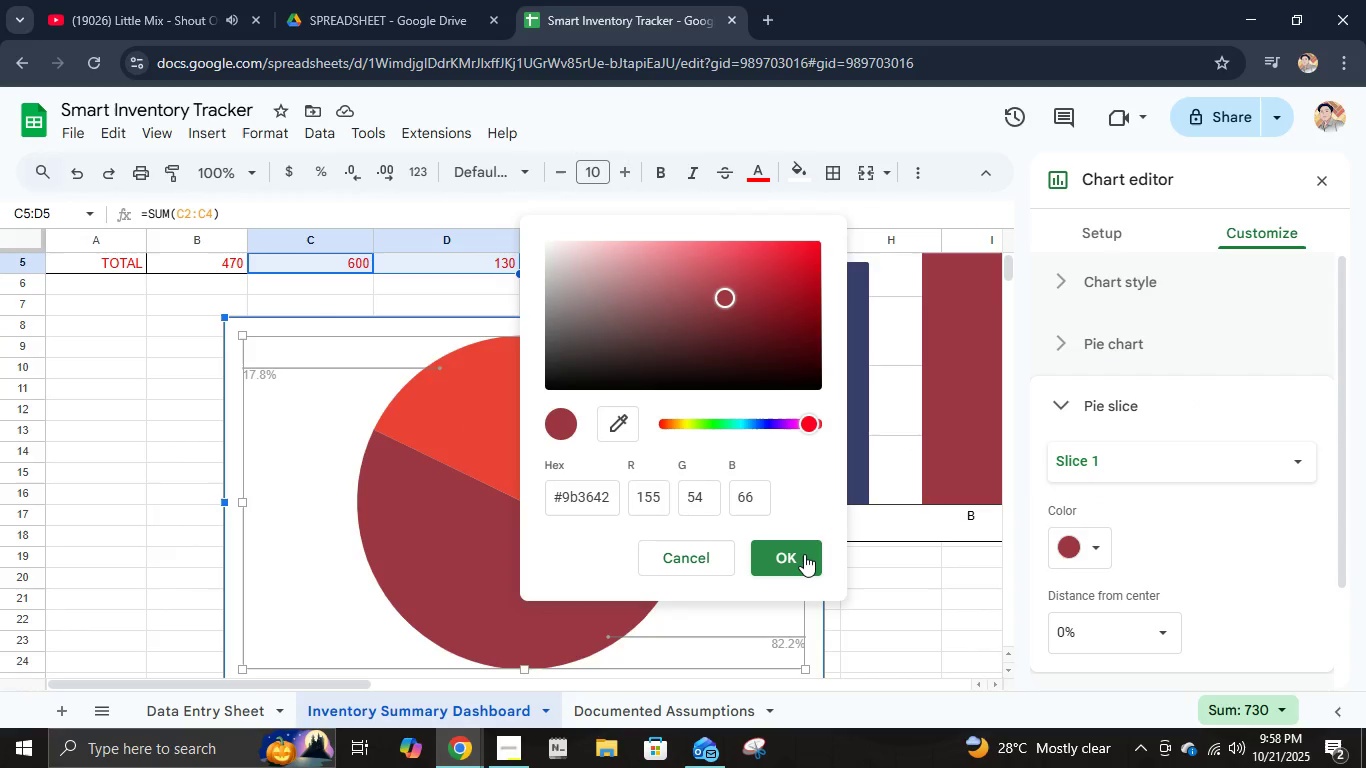 
left_click([804, 554])
 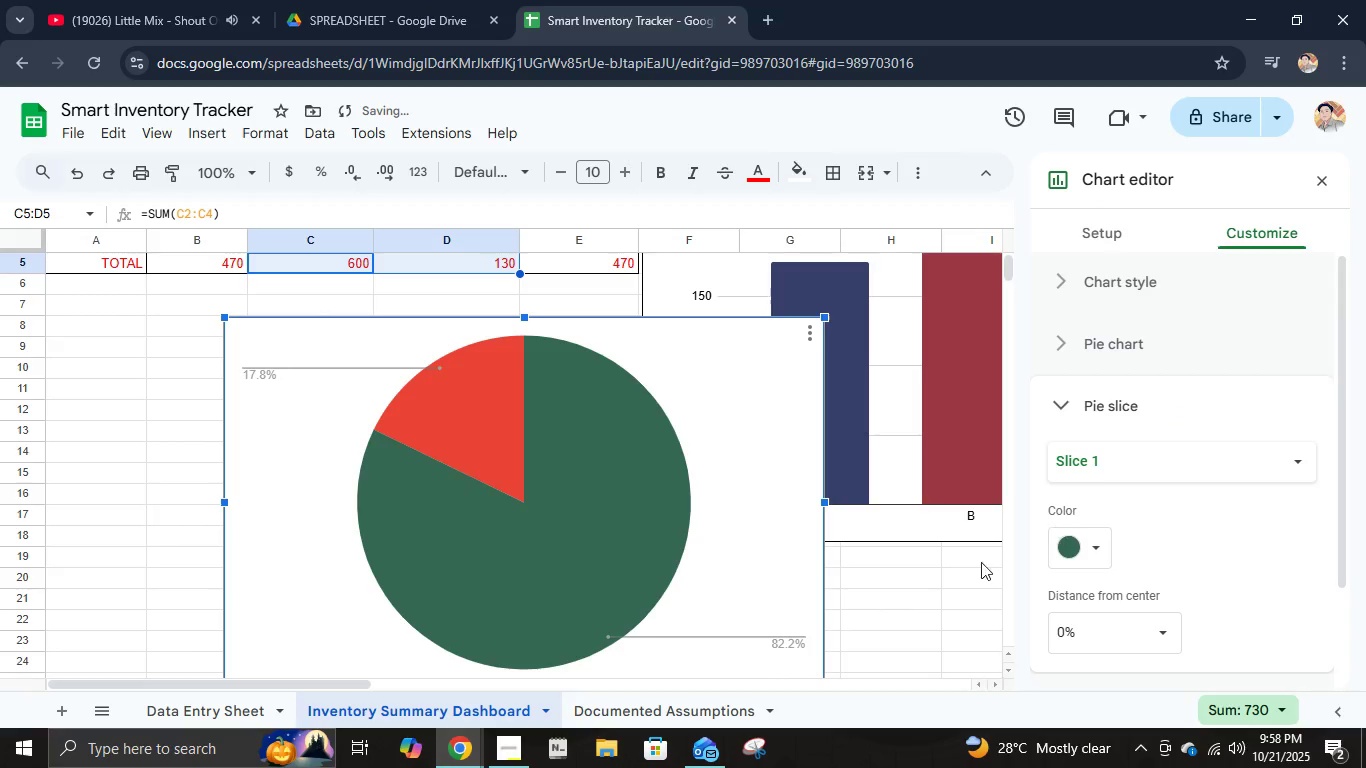 
left_click([493, 402])
 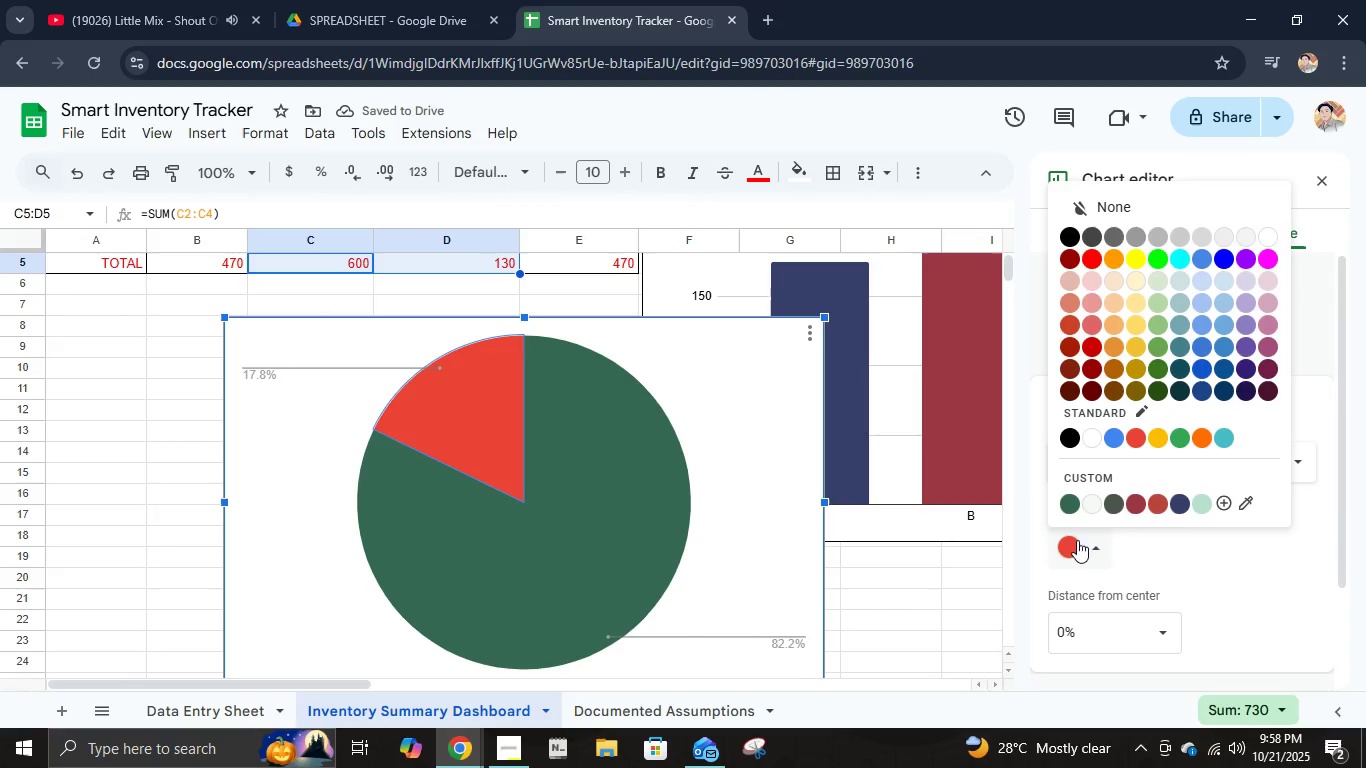 
left_click([1110, 504])
 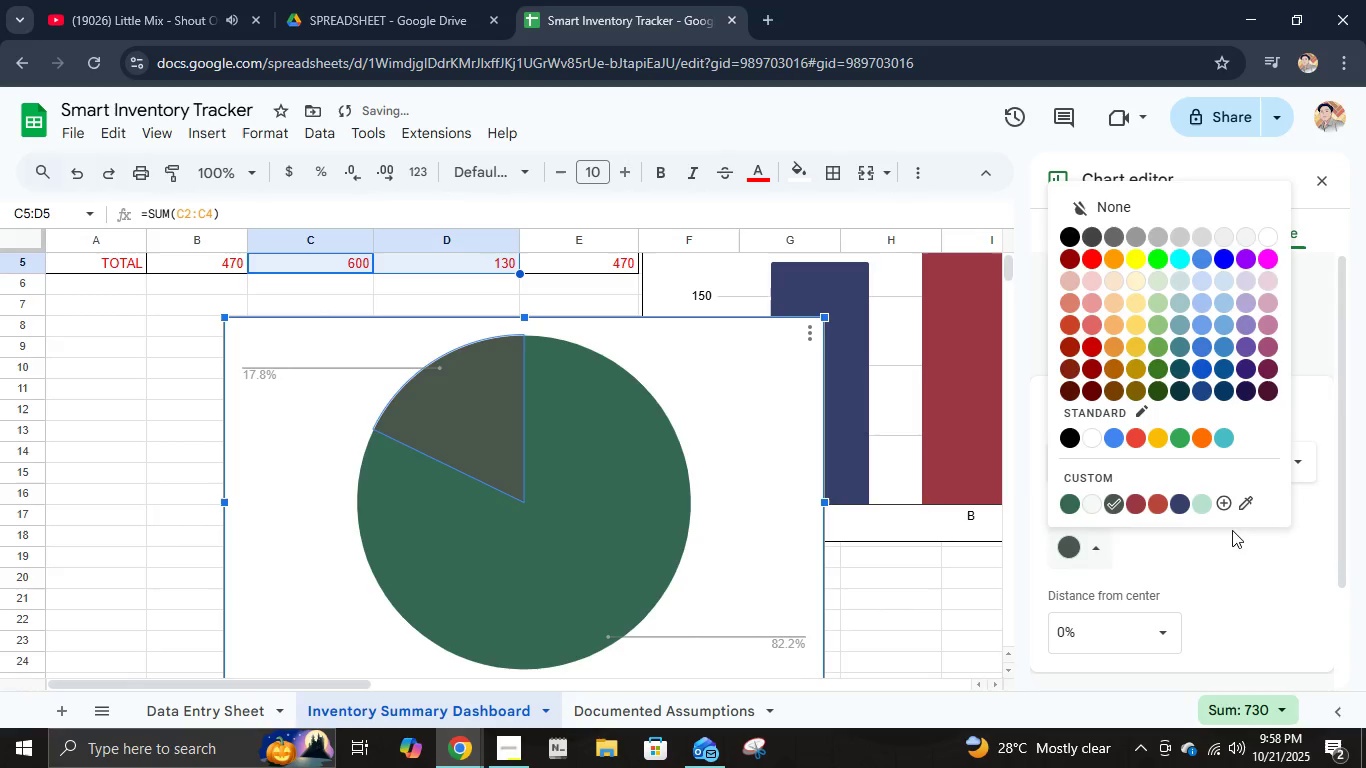 
left_click([1194, 504])
 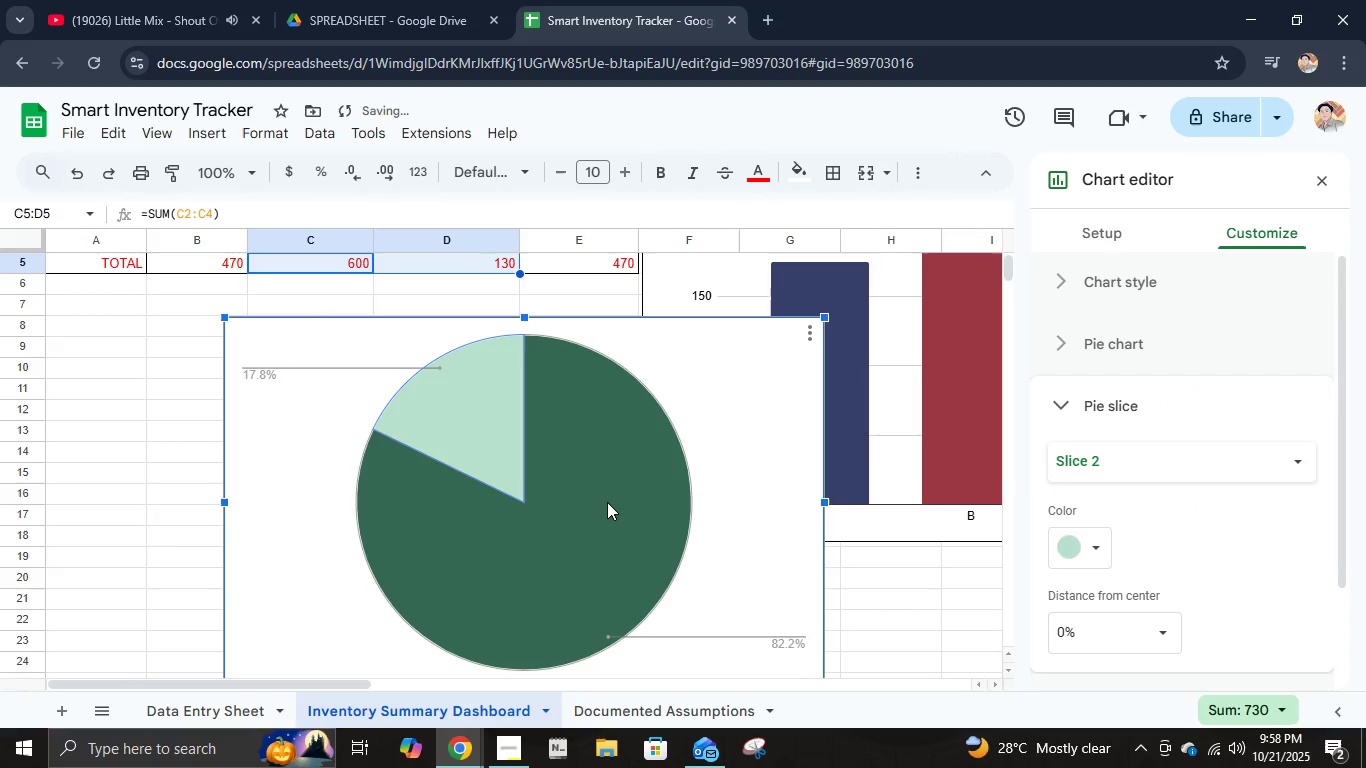 
left_click([607, 502])
 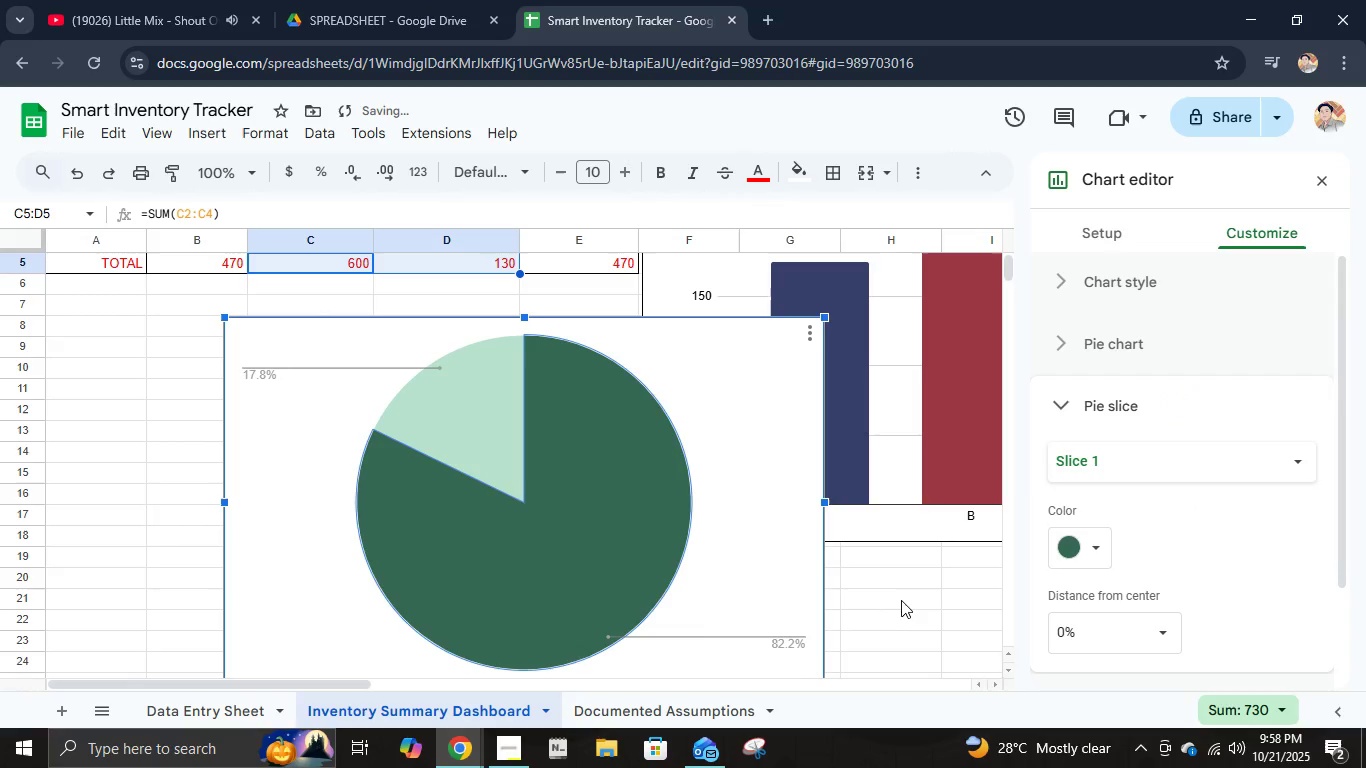 
left_click([901, 600])
 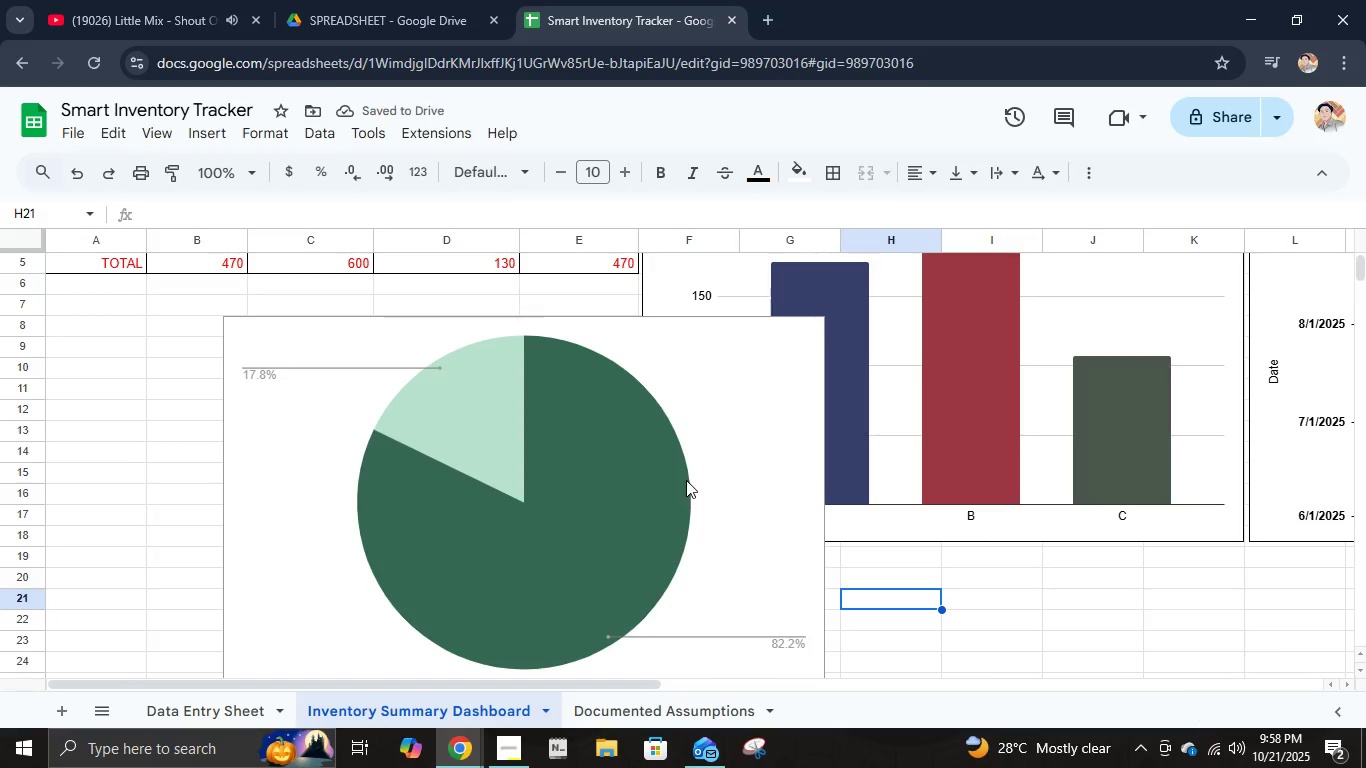 
left_click([686, 480])
 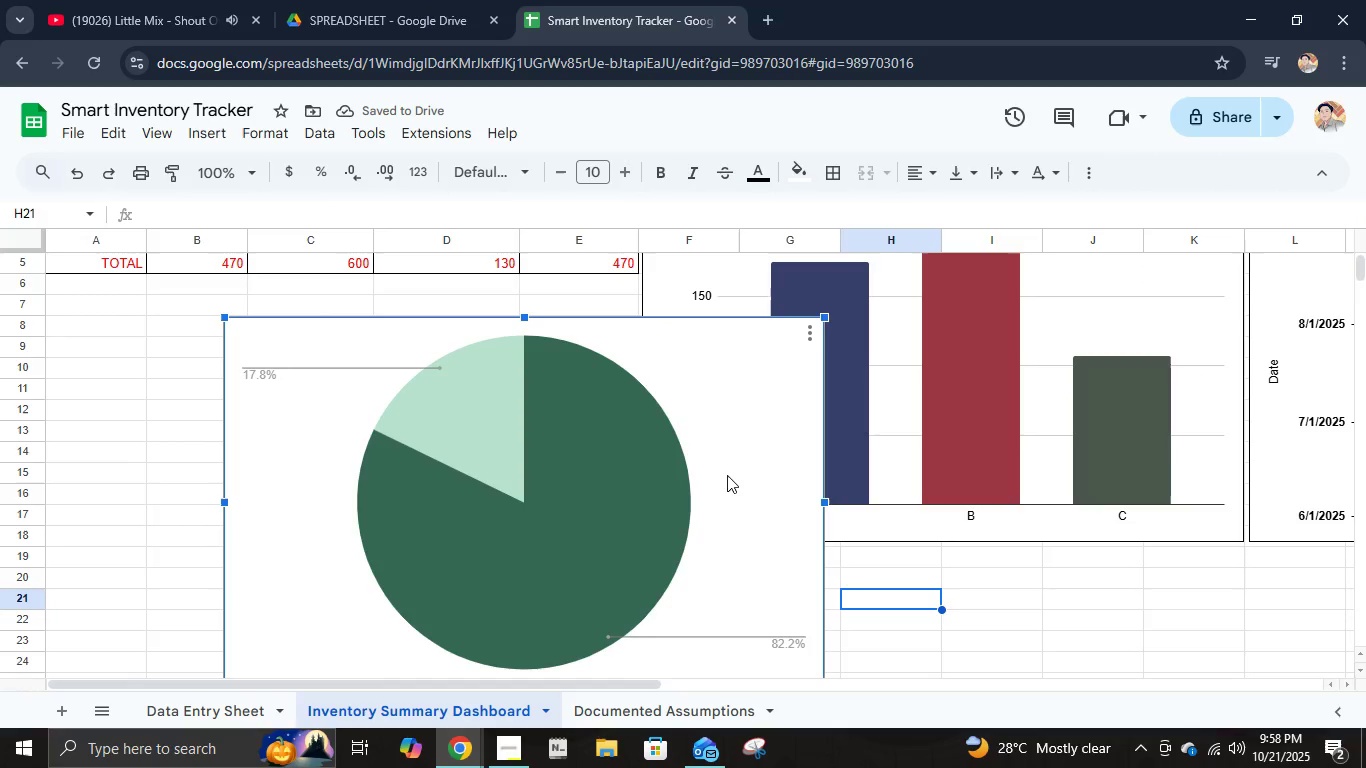 
left_click([732, 469])
 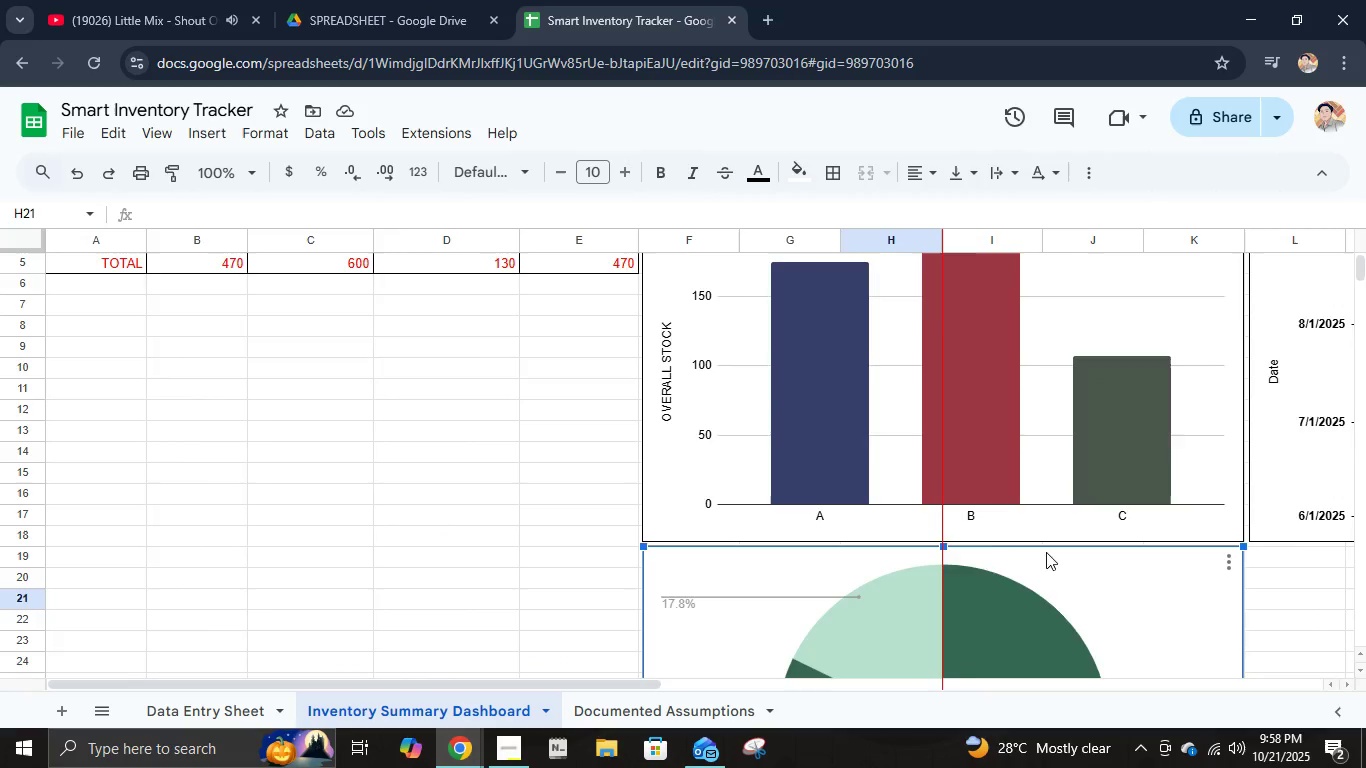 
double_click([1170, 421])
 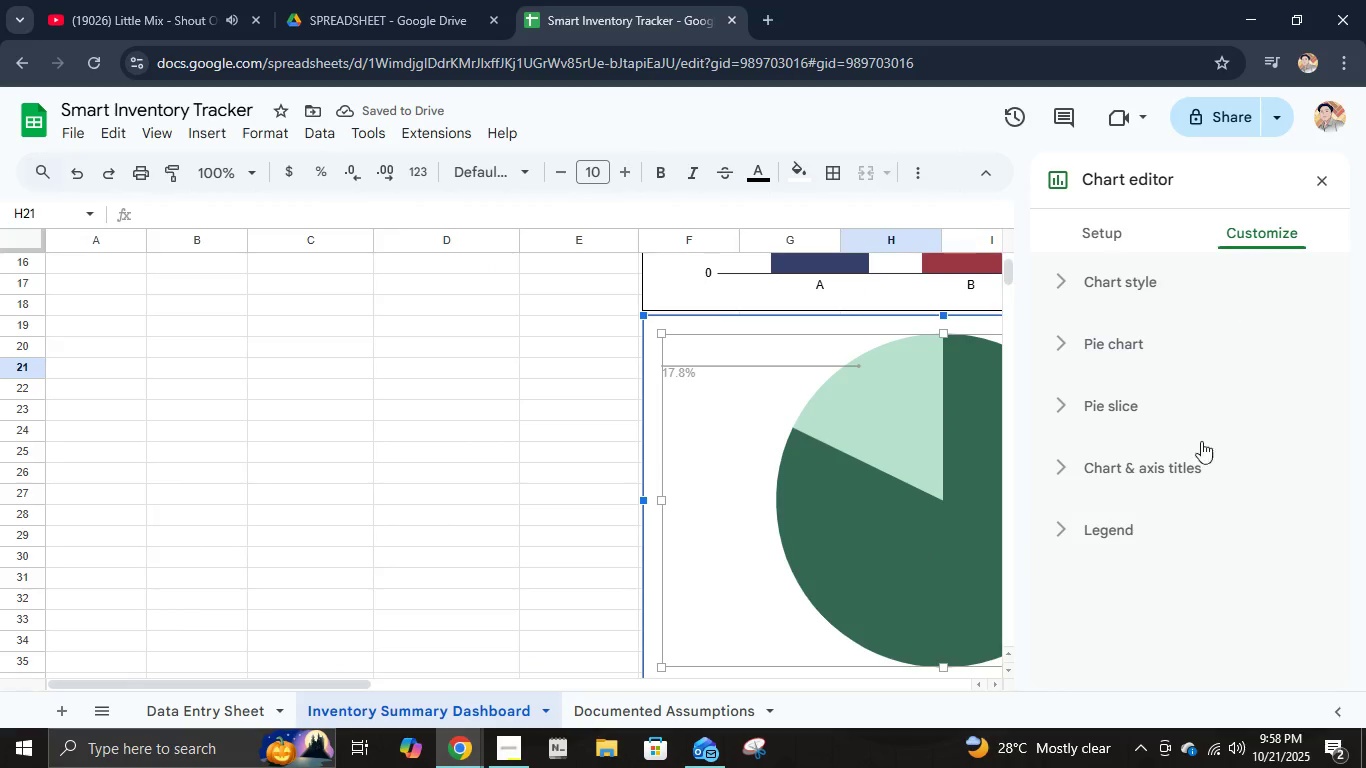 
left_click([1095, 273])
 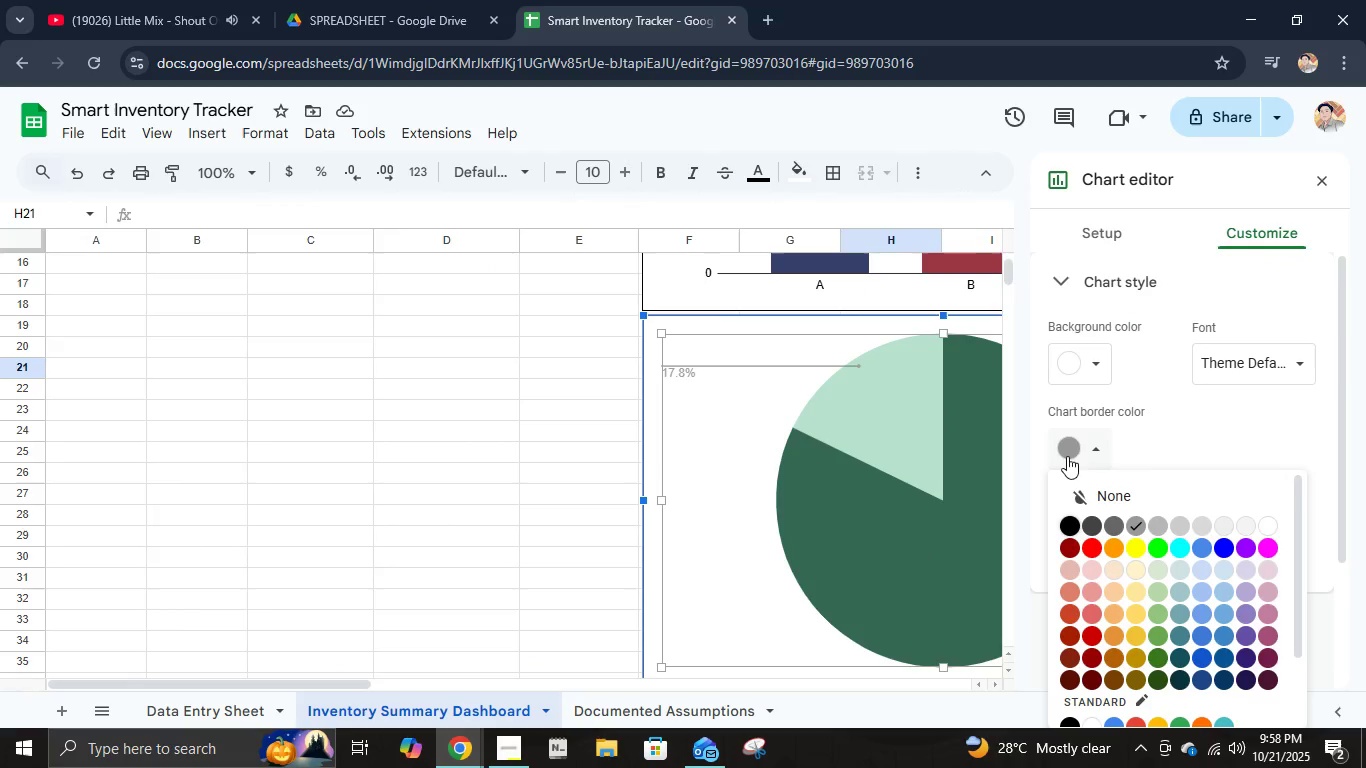 
left_click([1073, 527])
 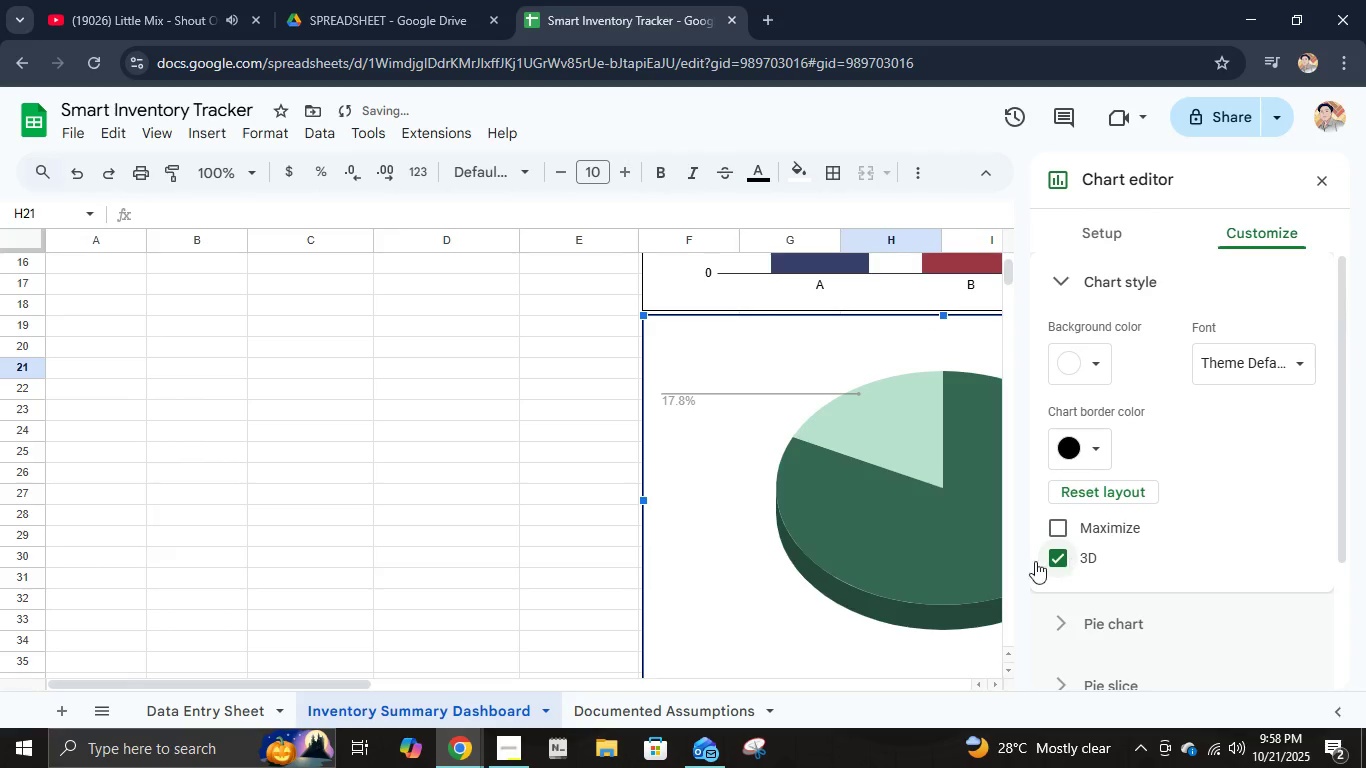 
scroll: coordinate [1099, 592], scroll_direction: down, amount: 3.0
 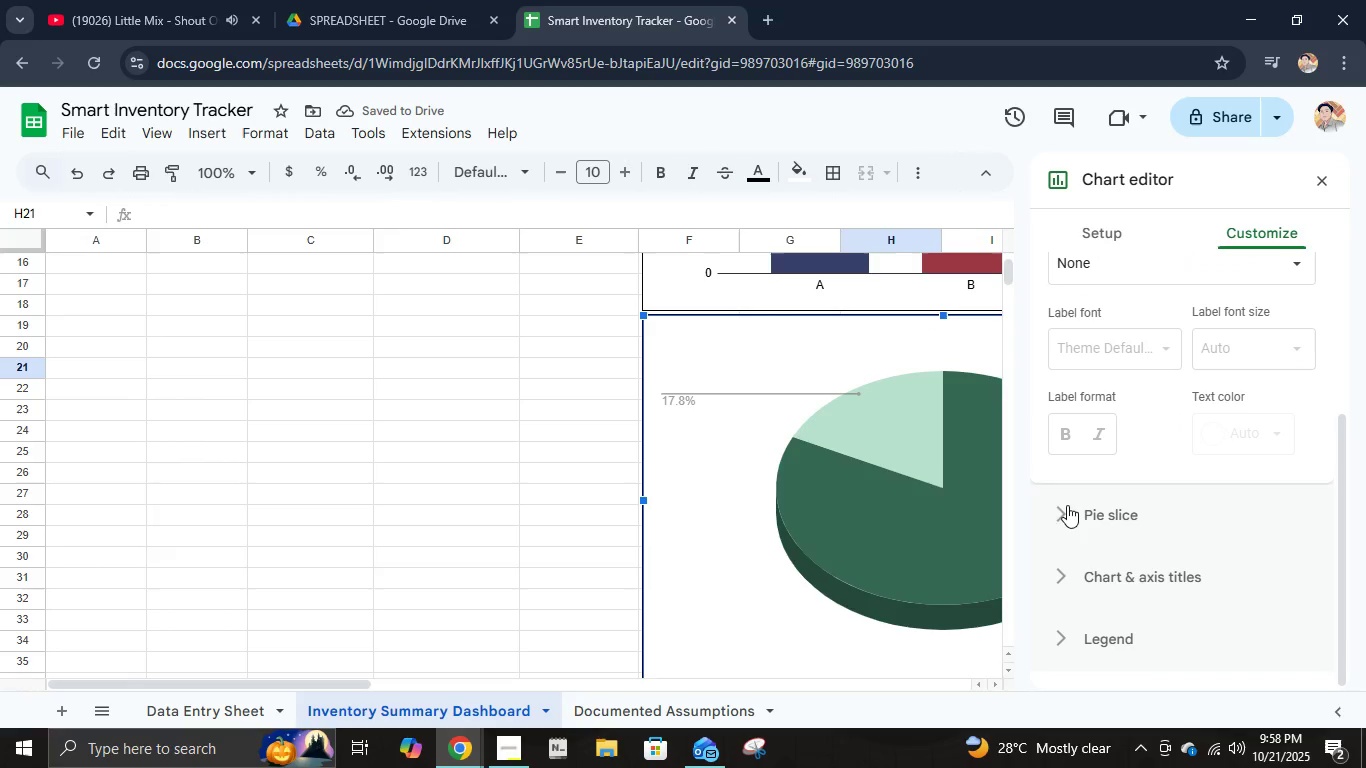 
left_click([1067, 506])
 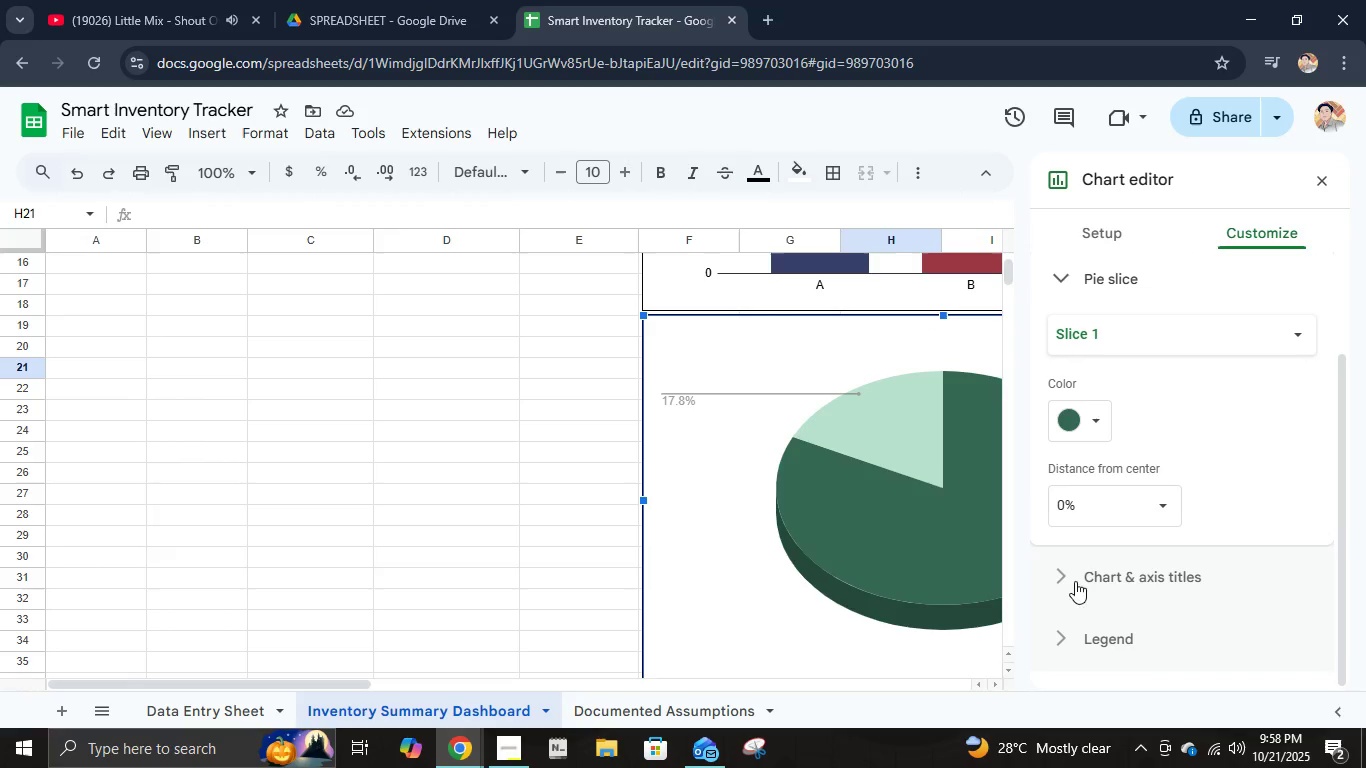 
left_click([1059, 587])
 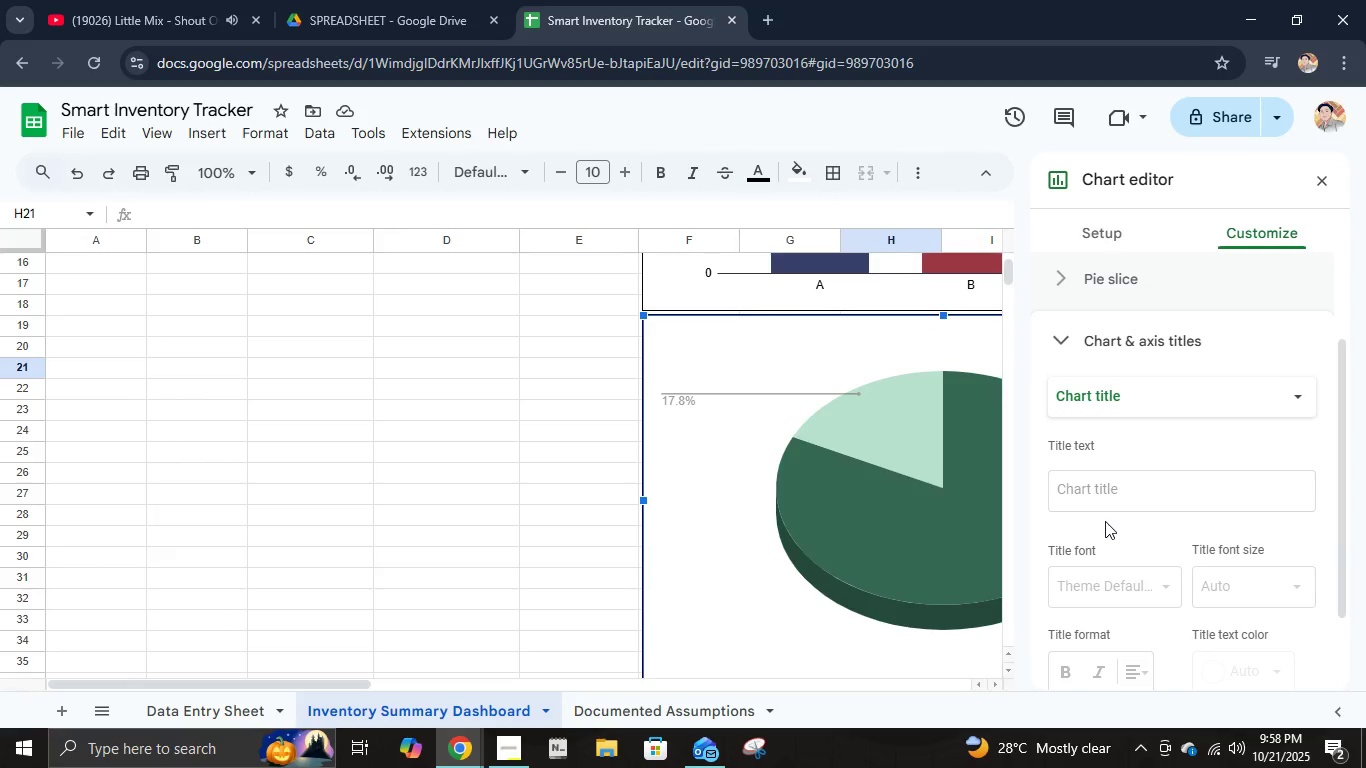 
left_click([1106, 504])
 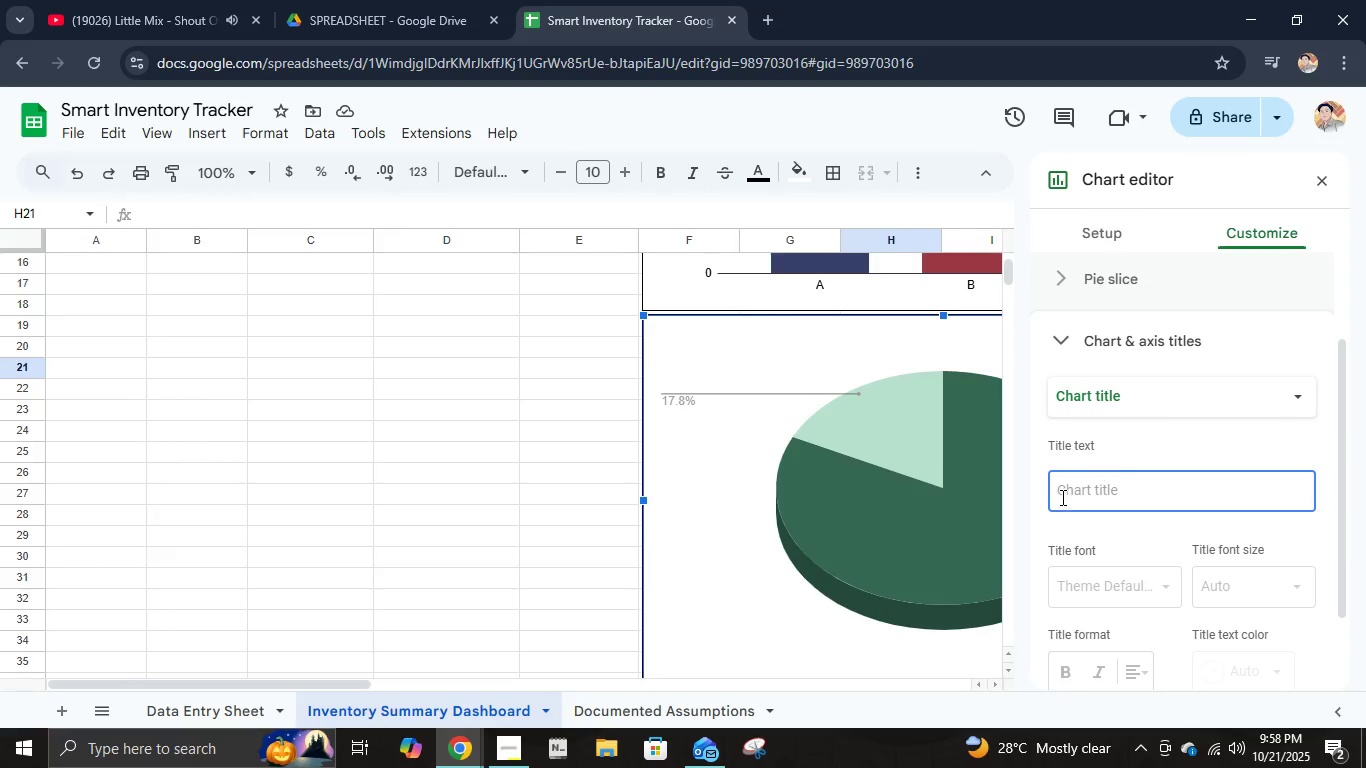 
hold_key(key=ShiftLeft, duration=1.53)
 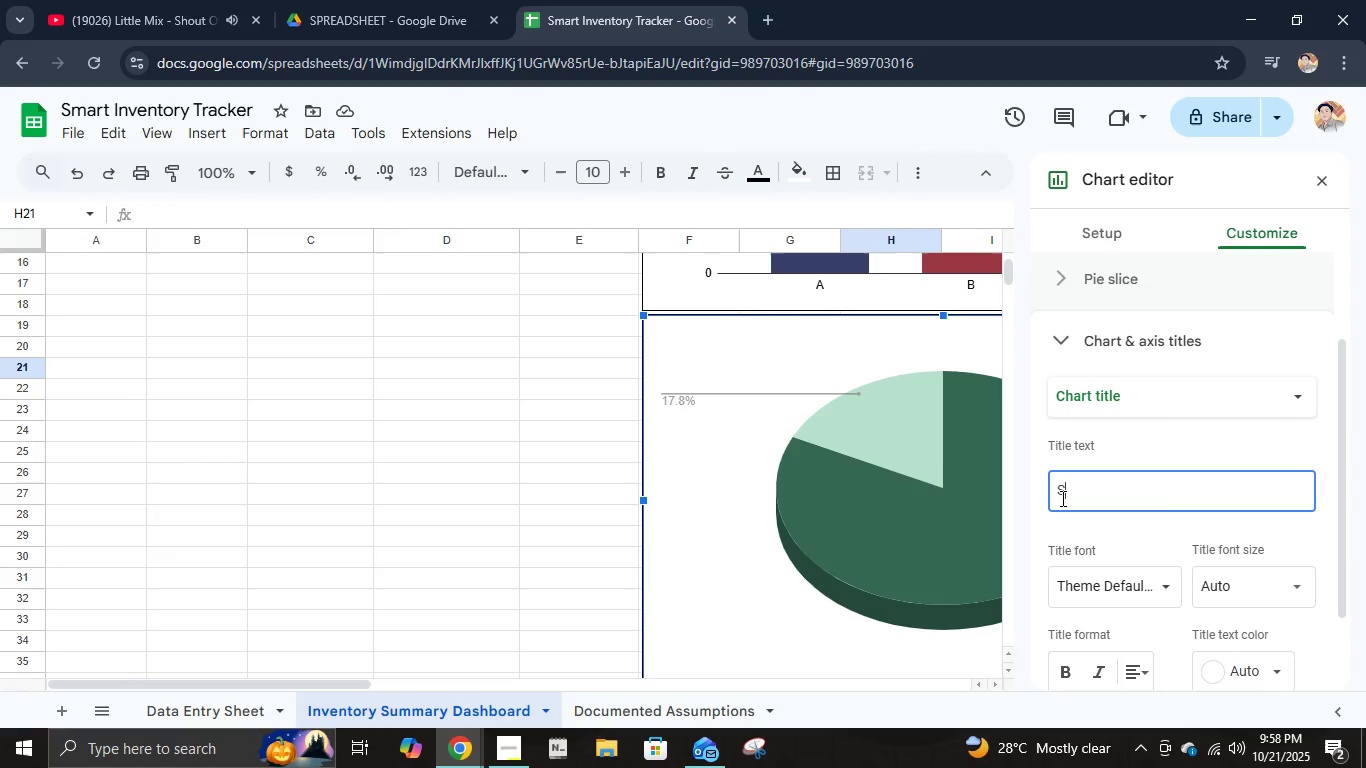 
type(Stock Flow Distribution)
 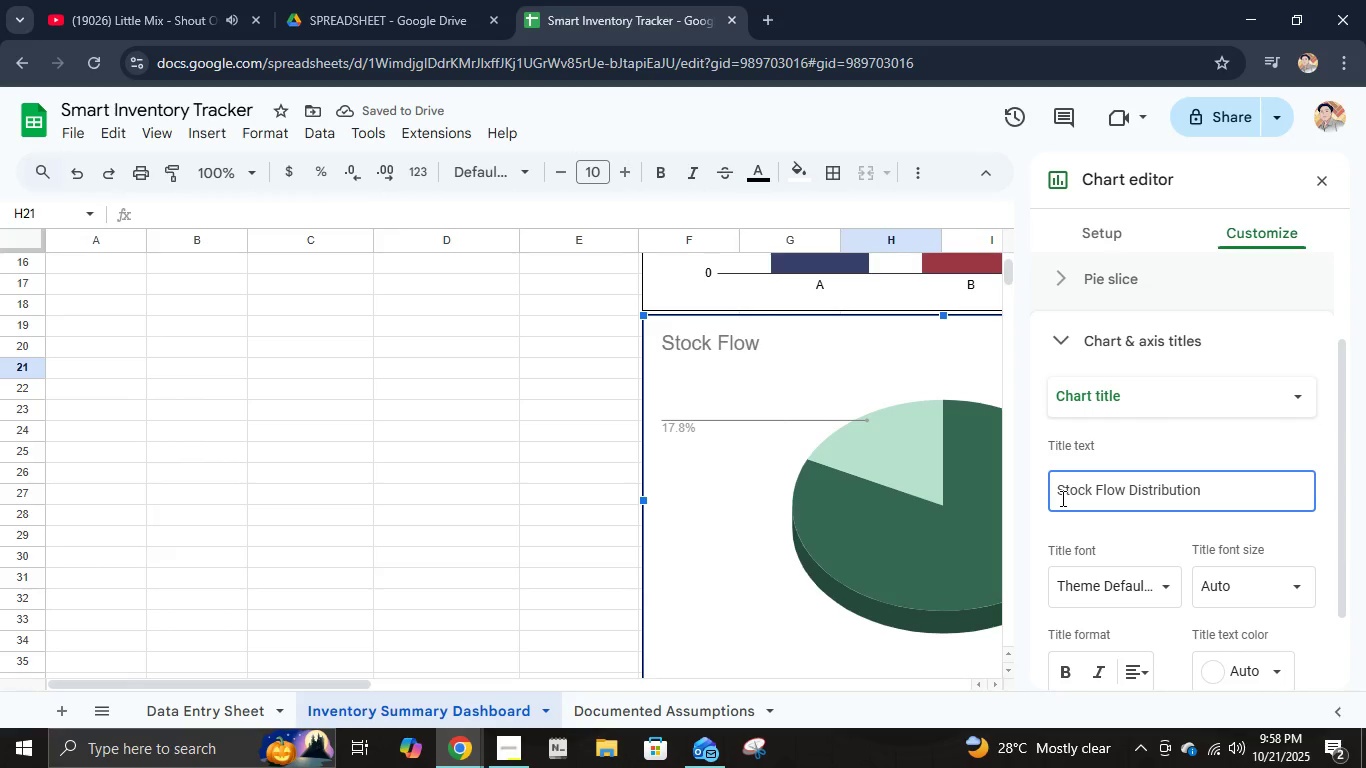 
left_click([1064, 672])
 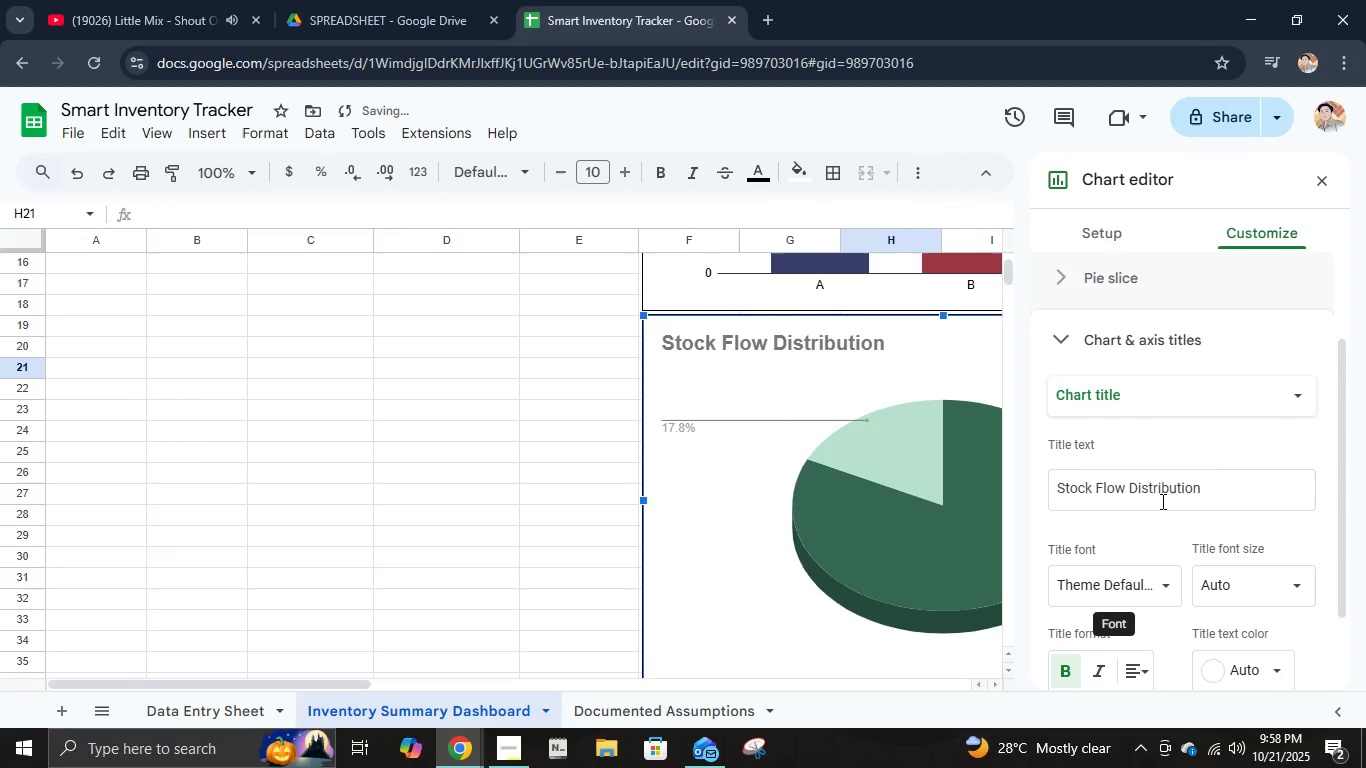 
scroll: coordinate [1162, 501], scroll_direction: down, amount: 5.0
 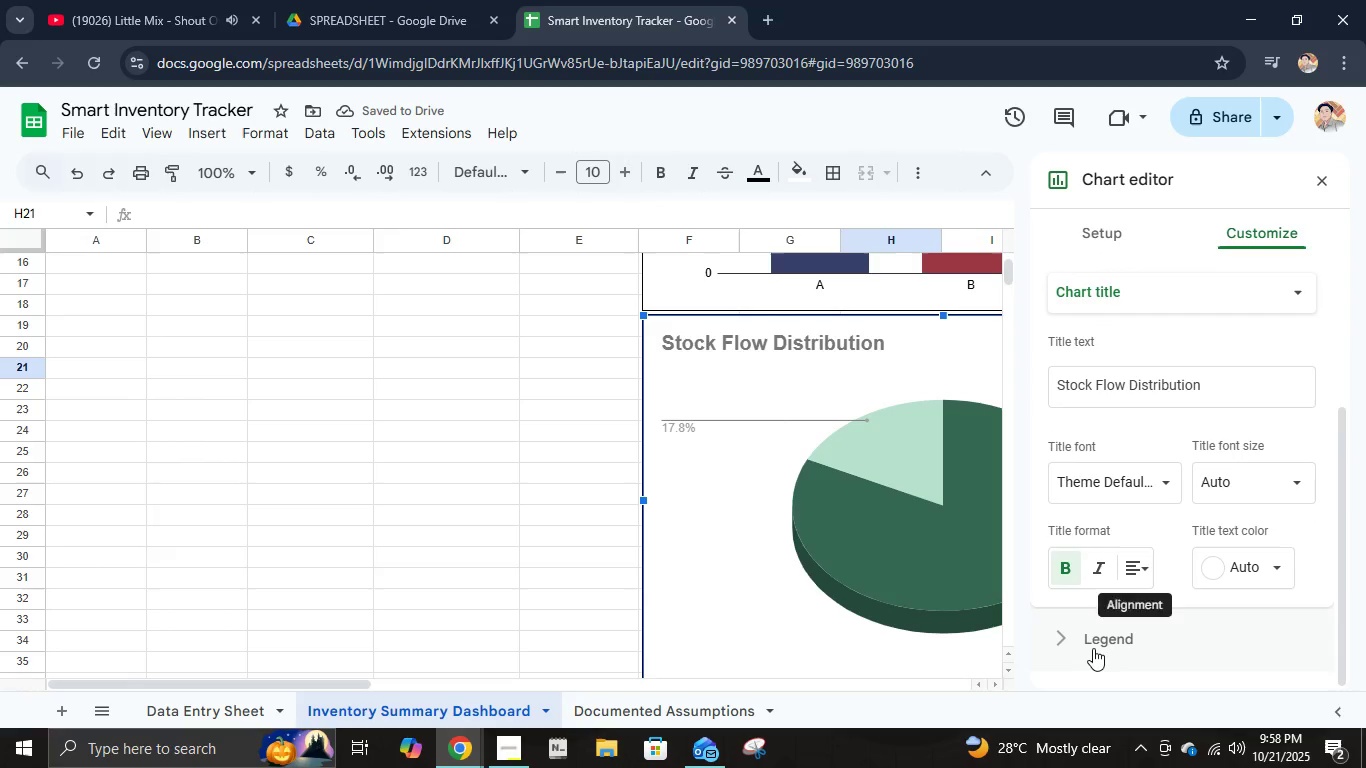 
left_click([1089, 648])
 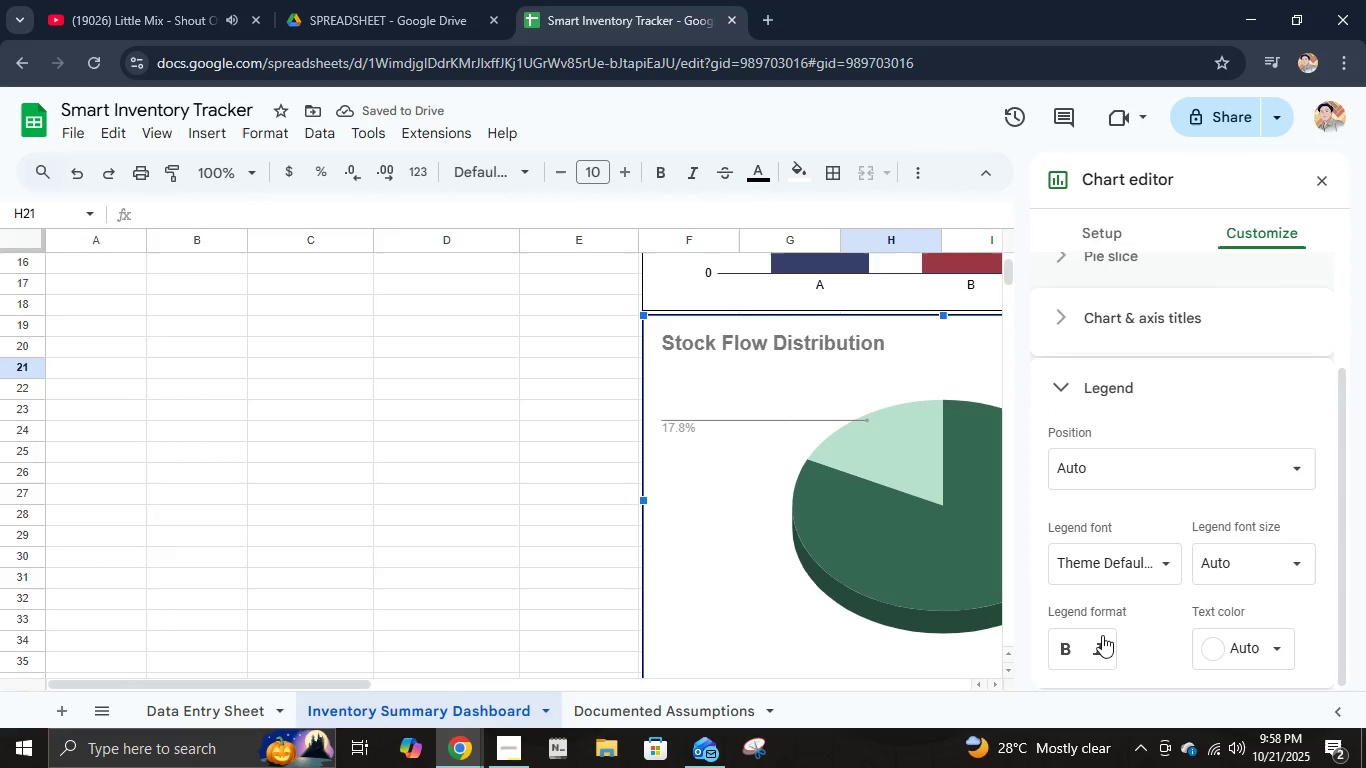 
scroll: coordinate [1102, 635], scroll_direction: down, amount: 2.0
 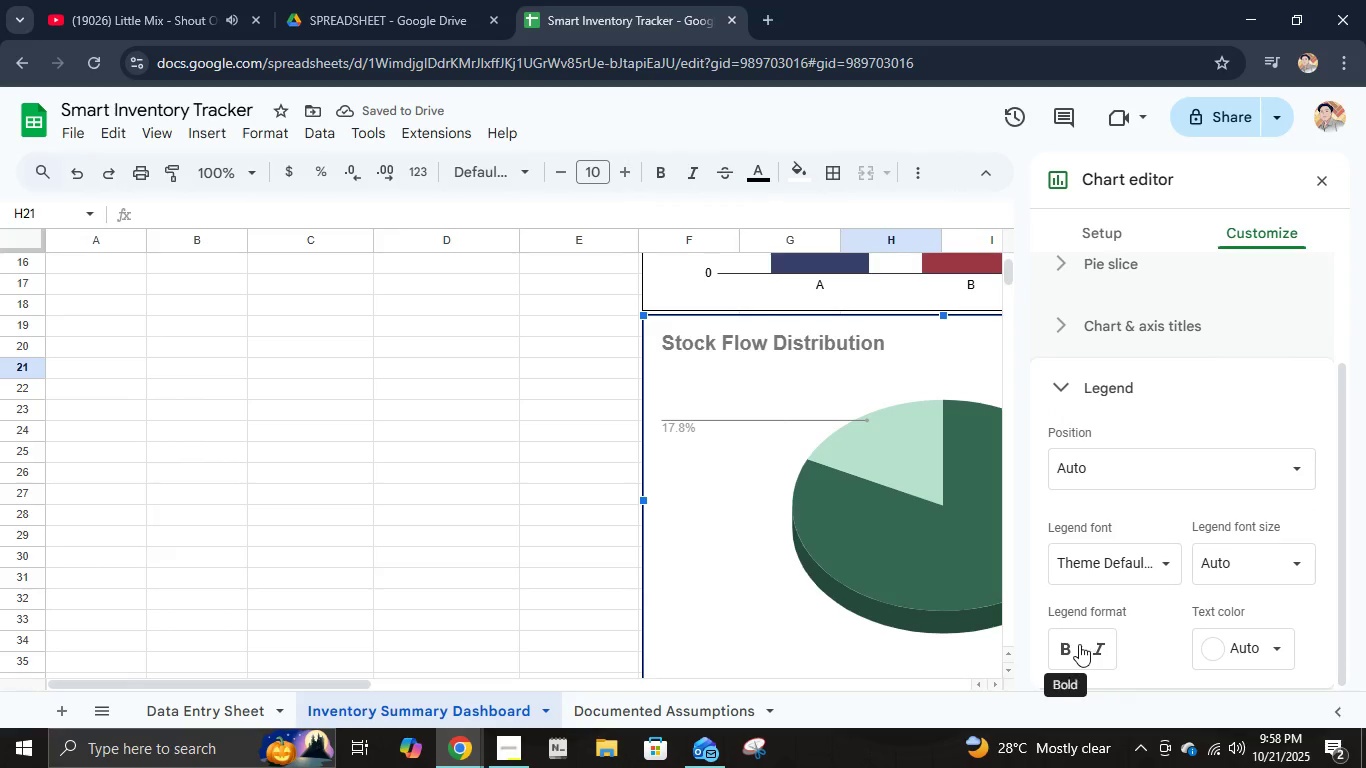 
left_click([1079, 644])
 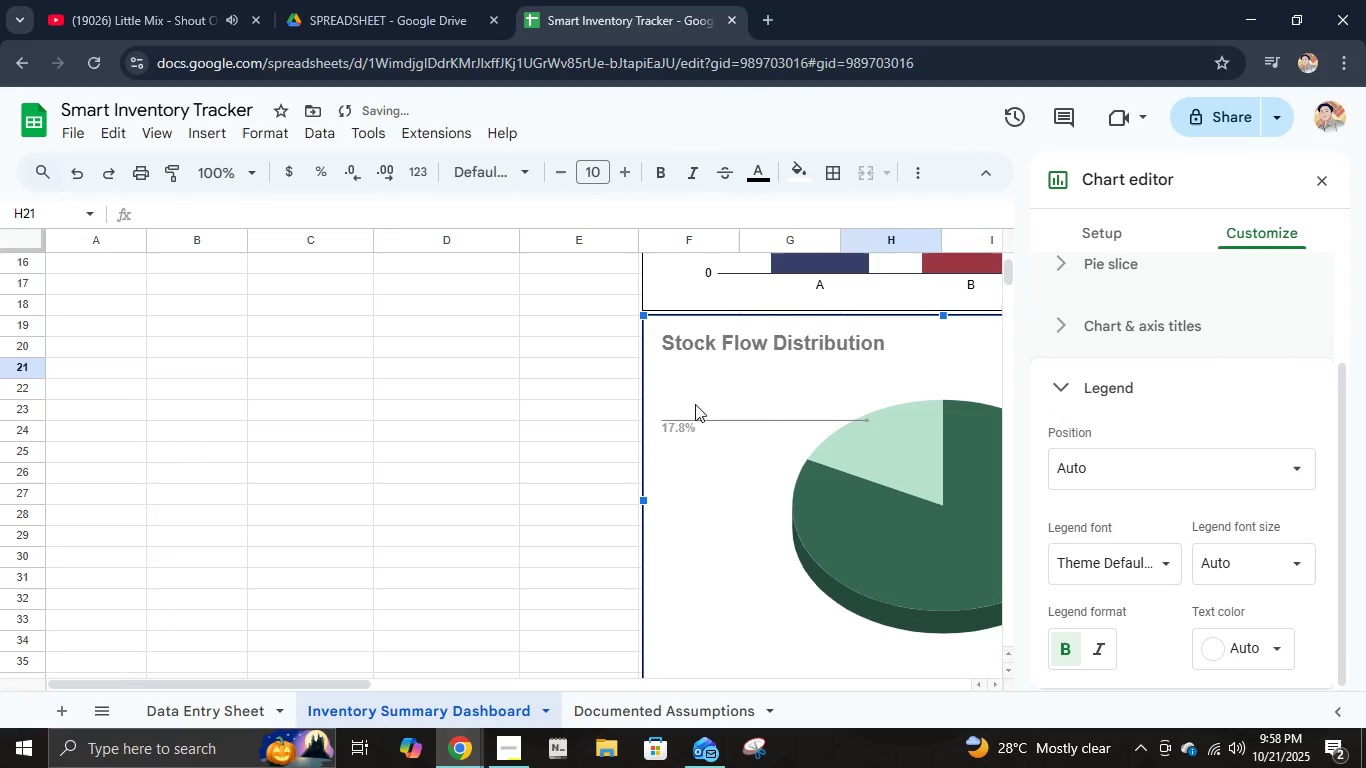 
left_click([680, 404])
 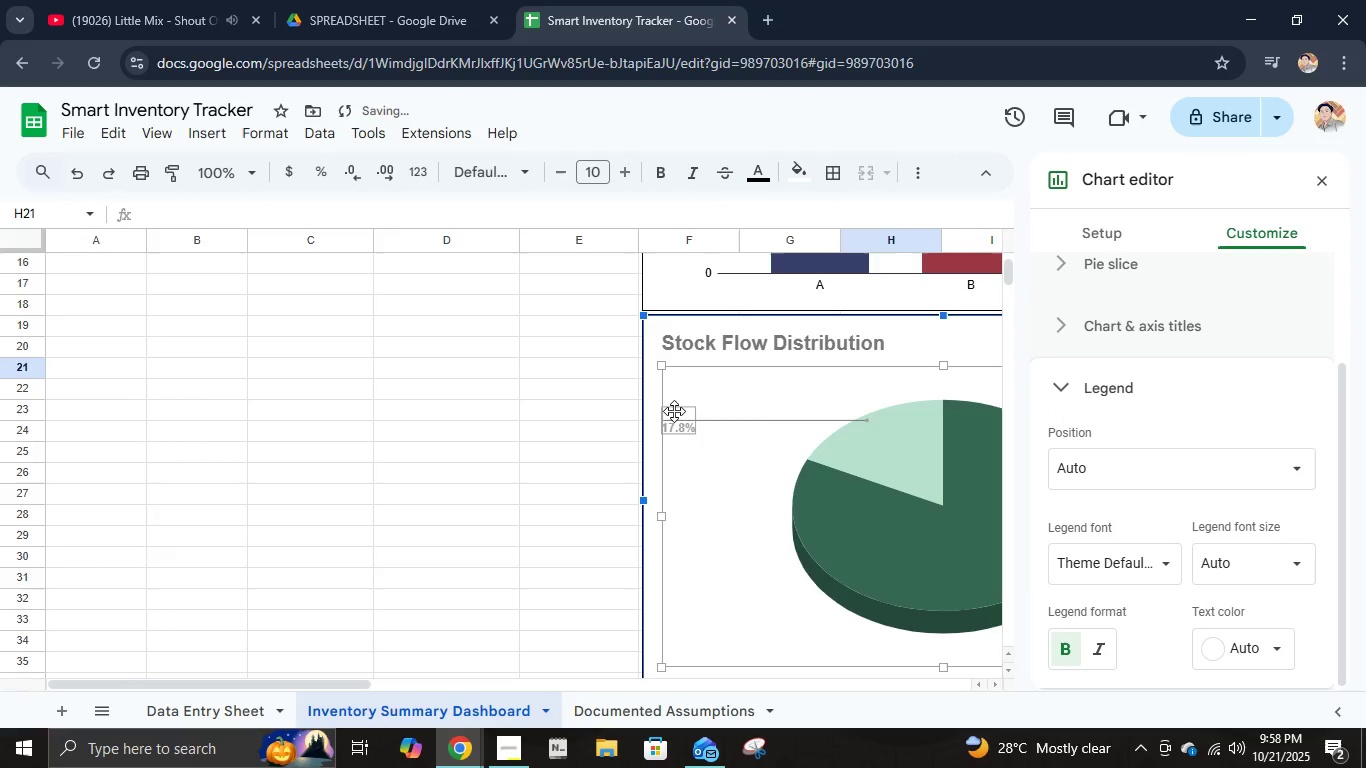 
left_click([674, 411])
 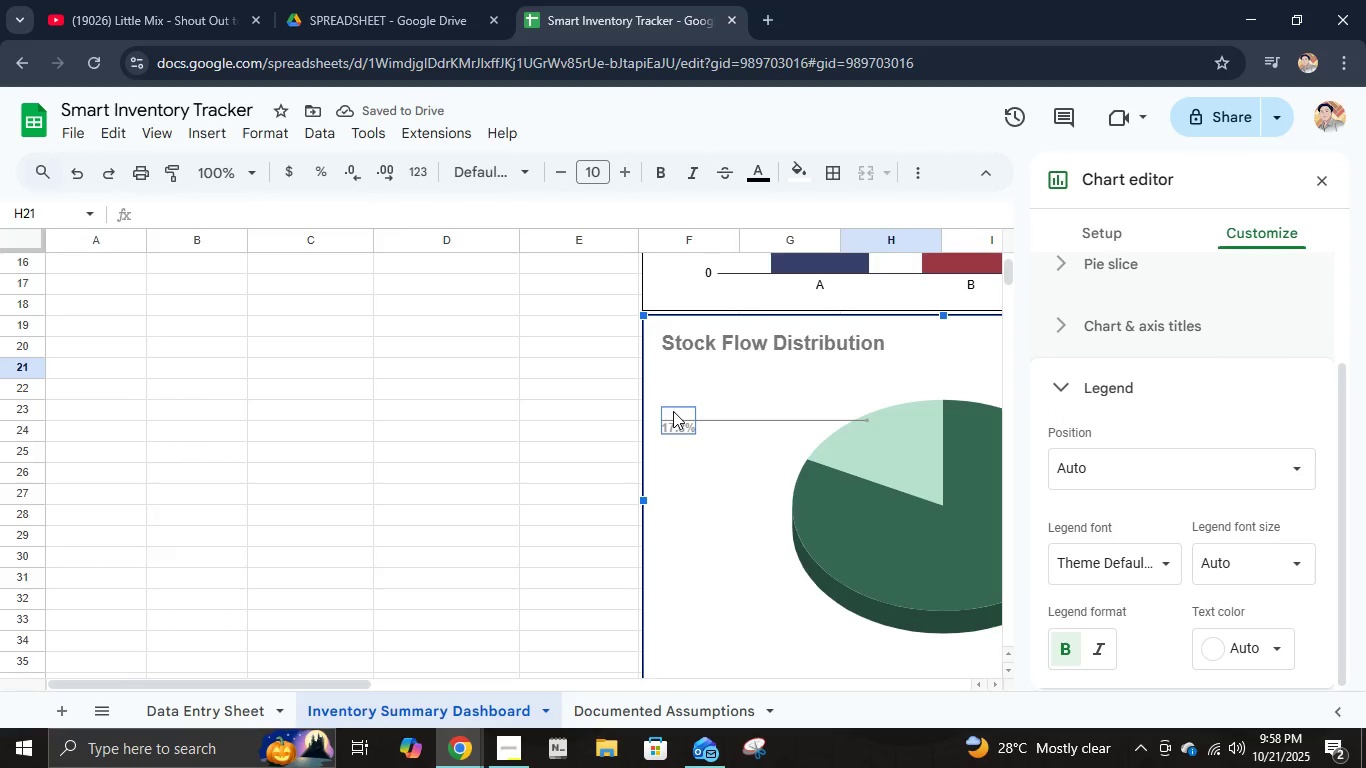 
left_click([673, 411])
 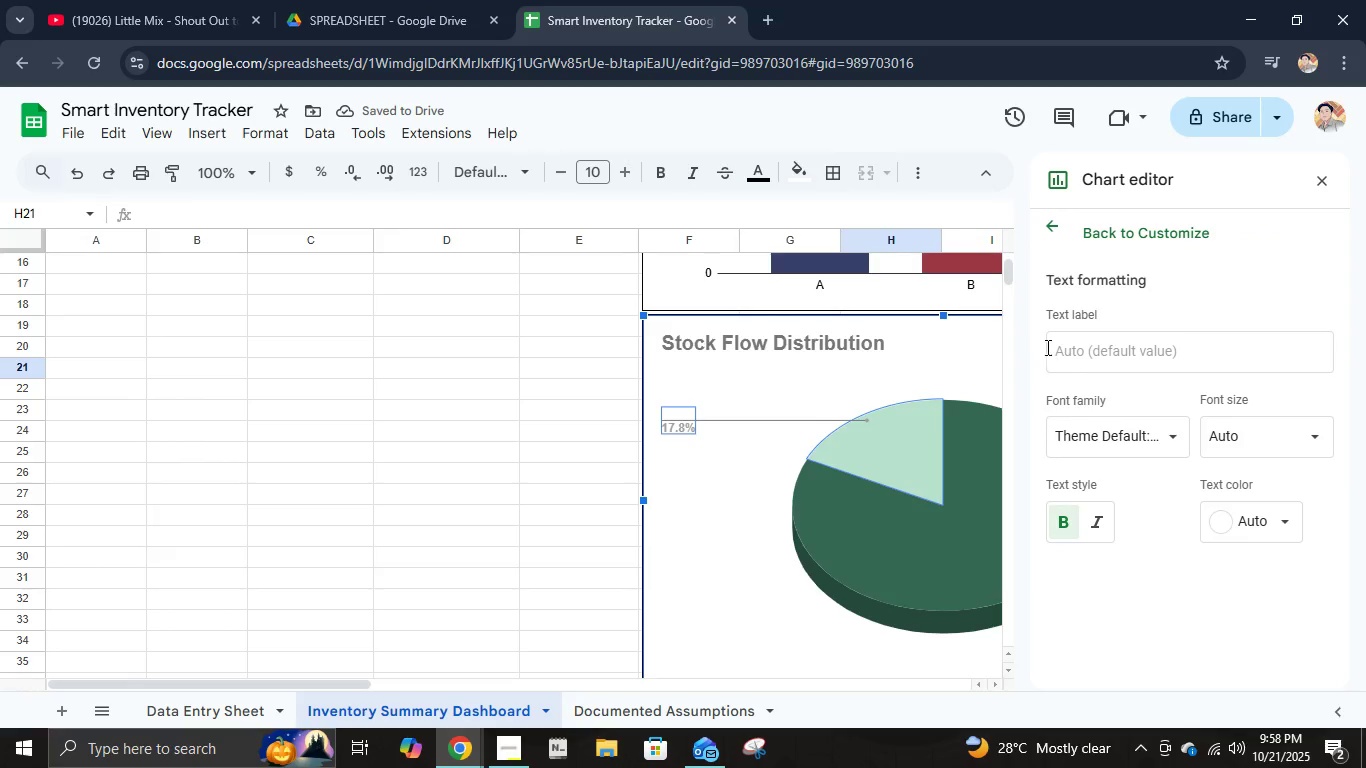 
left_click([1059, 347])
 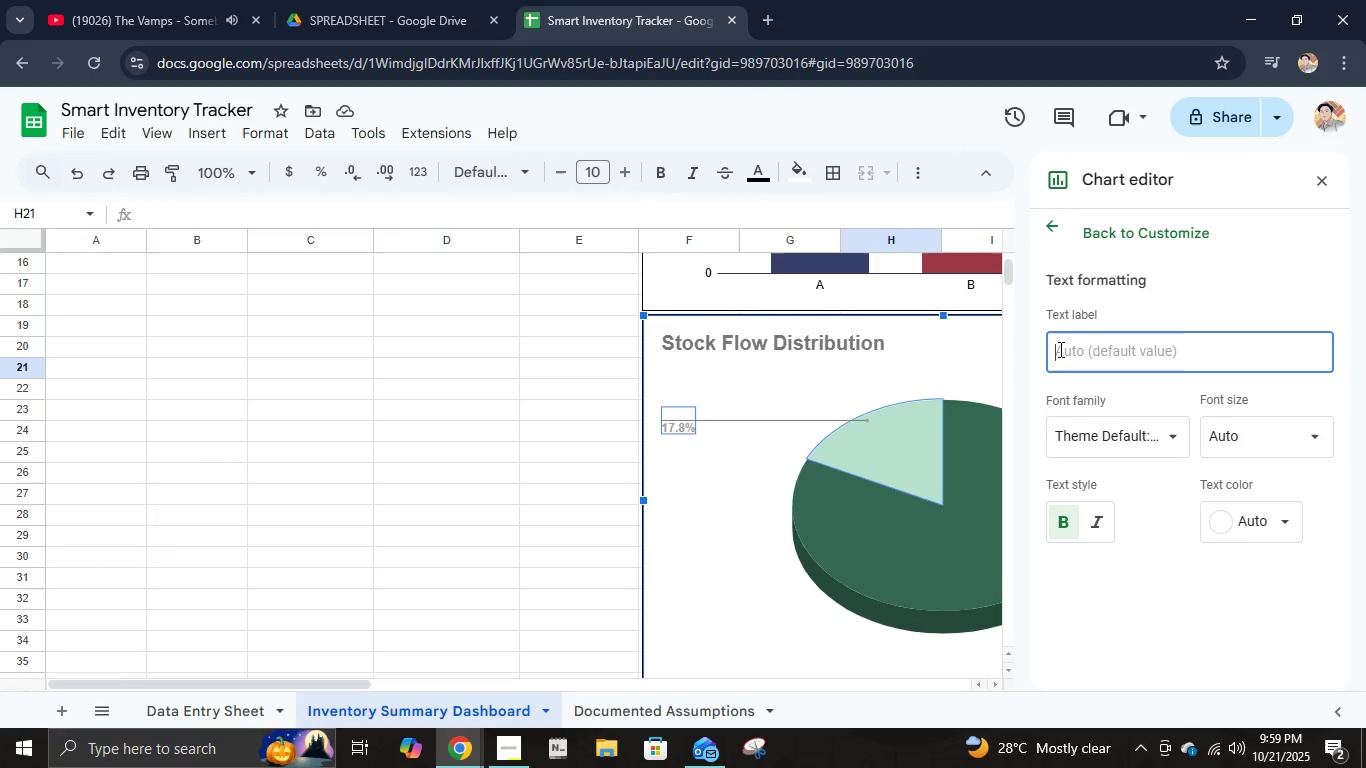 
type(Remob)
key(Backspace)
type(ved)
 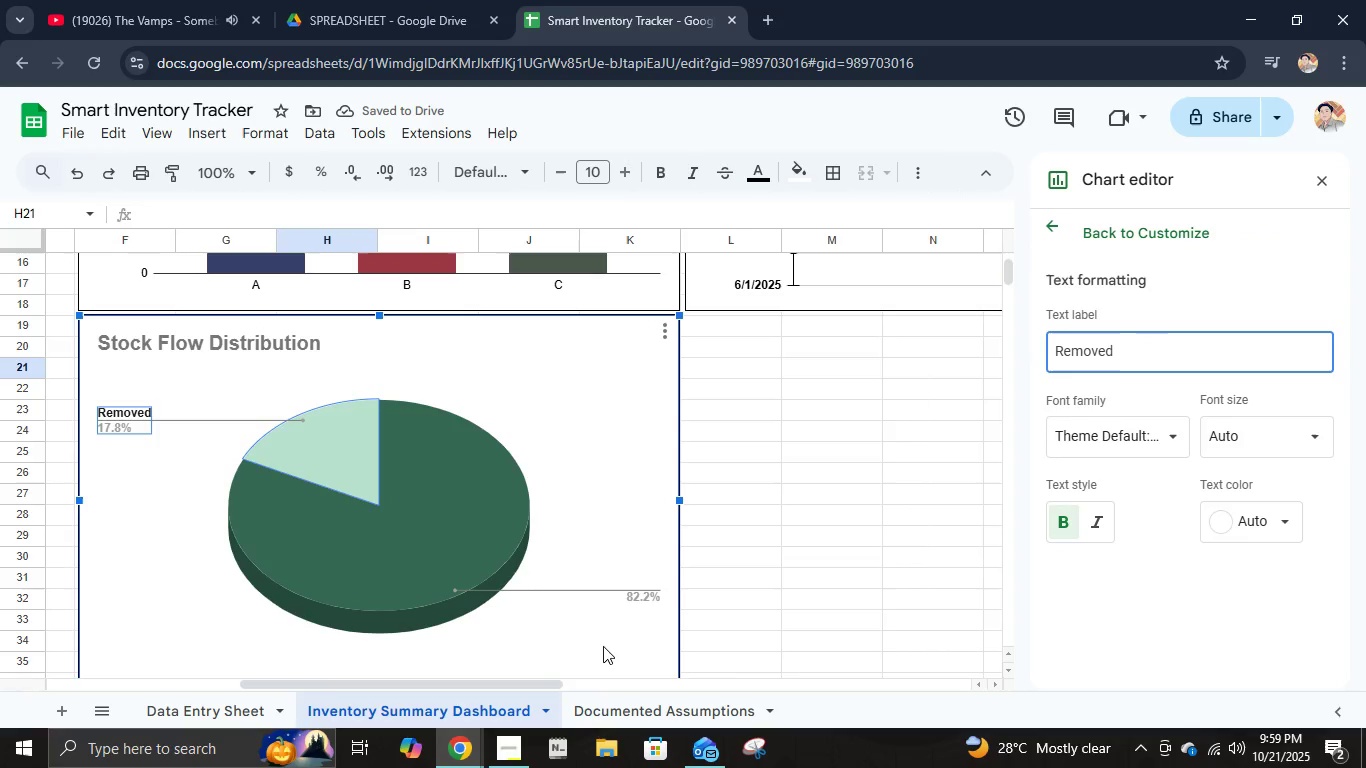 
double_click([634, 584])
 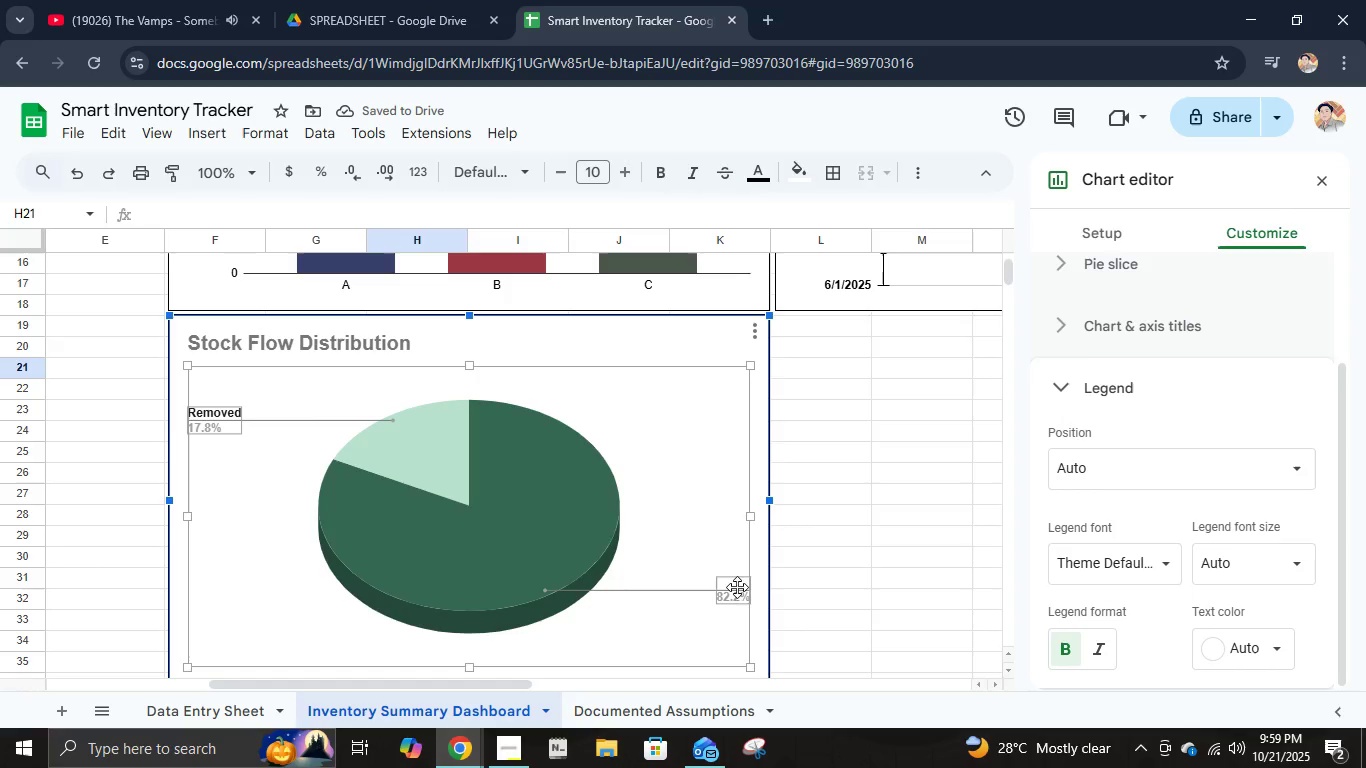 
left_click([737, 587])
 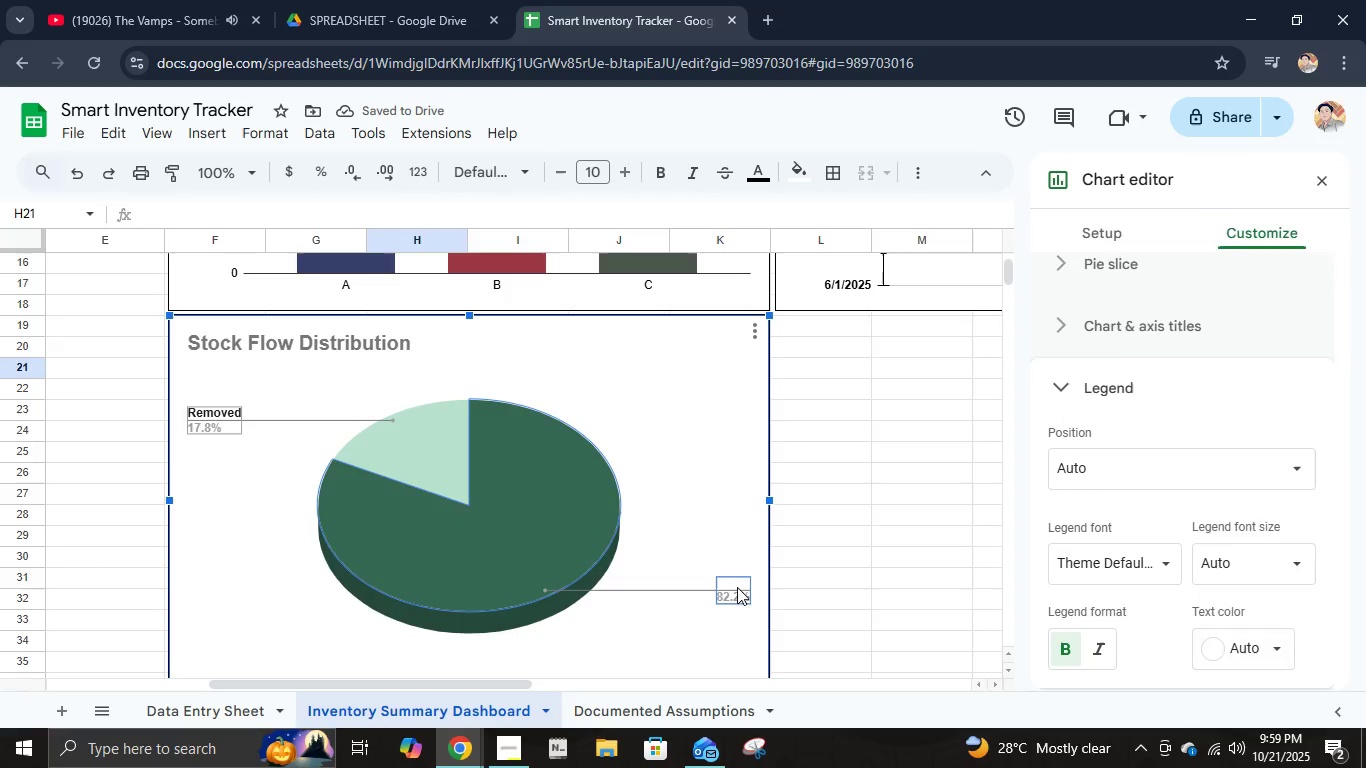 
double_click([737, 587])
 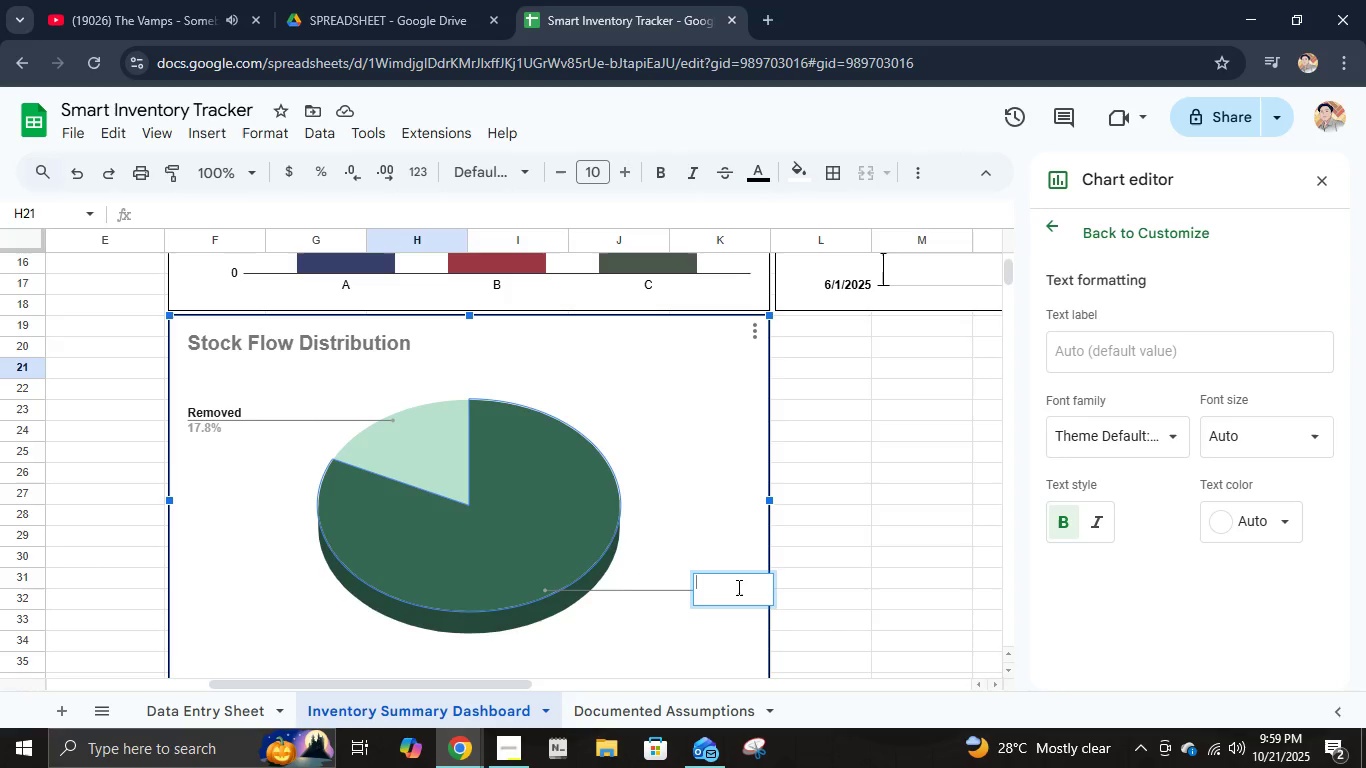 
type(Added)
 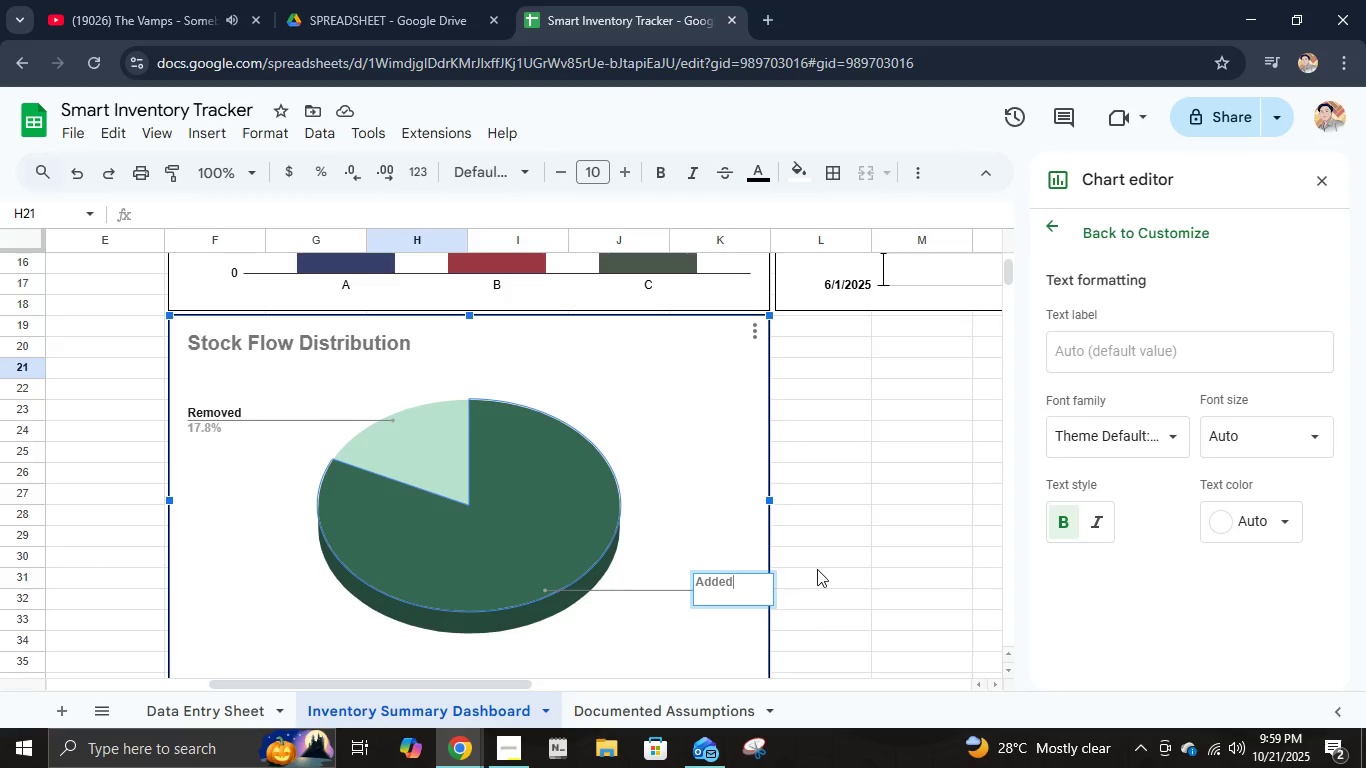 
left_click([817, 569])
 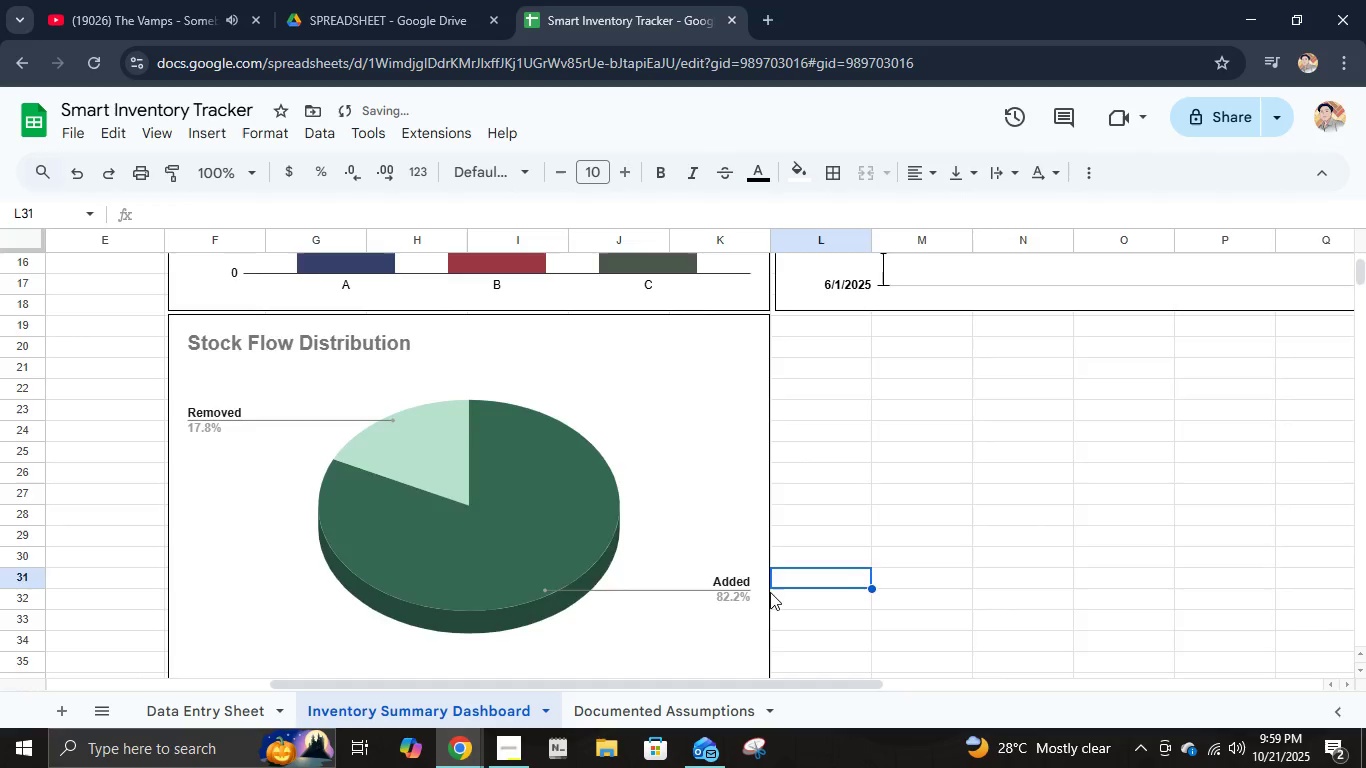 
scroll: coordinate [770, 593], scroll_direction: up, amount: 5.0
 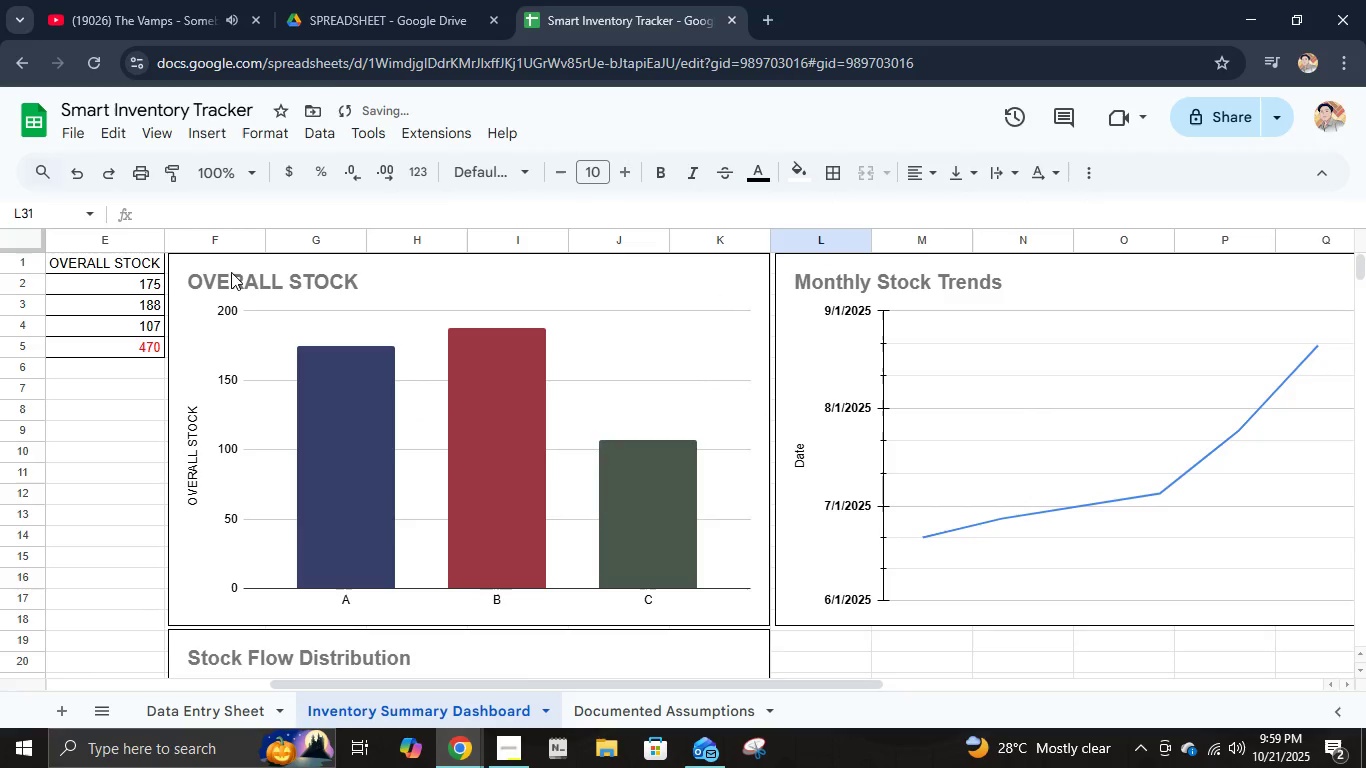 
left_click([237, 274])
 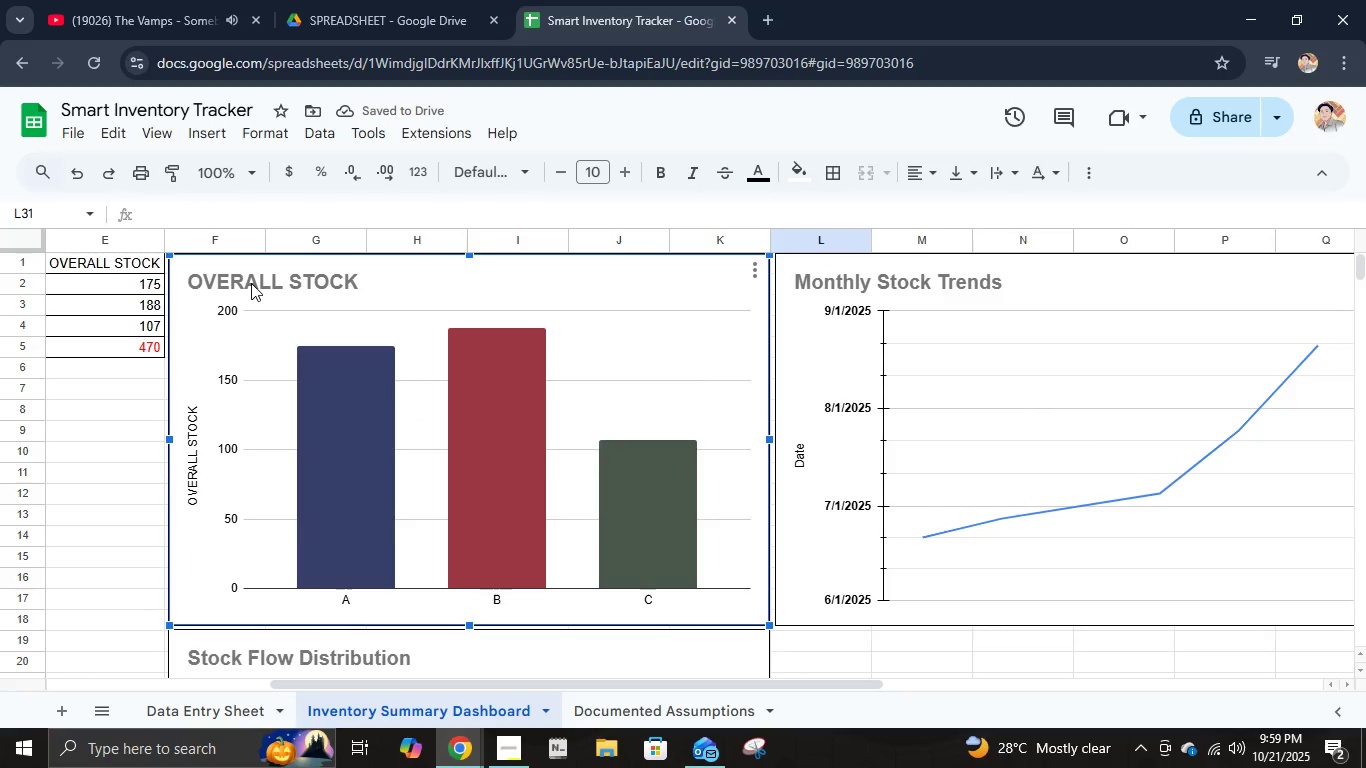 
double_click([251, 283])
 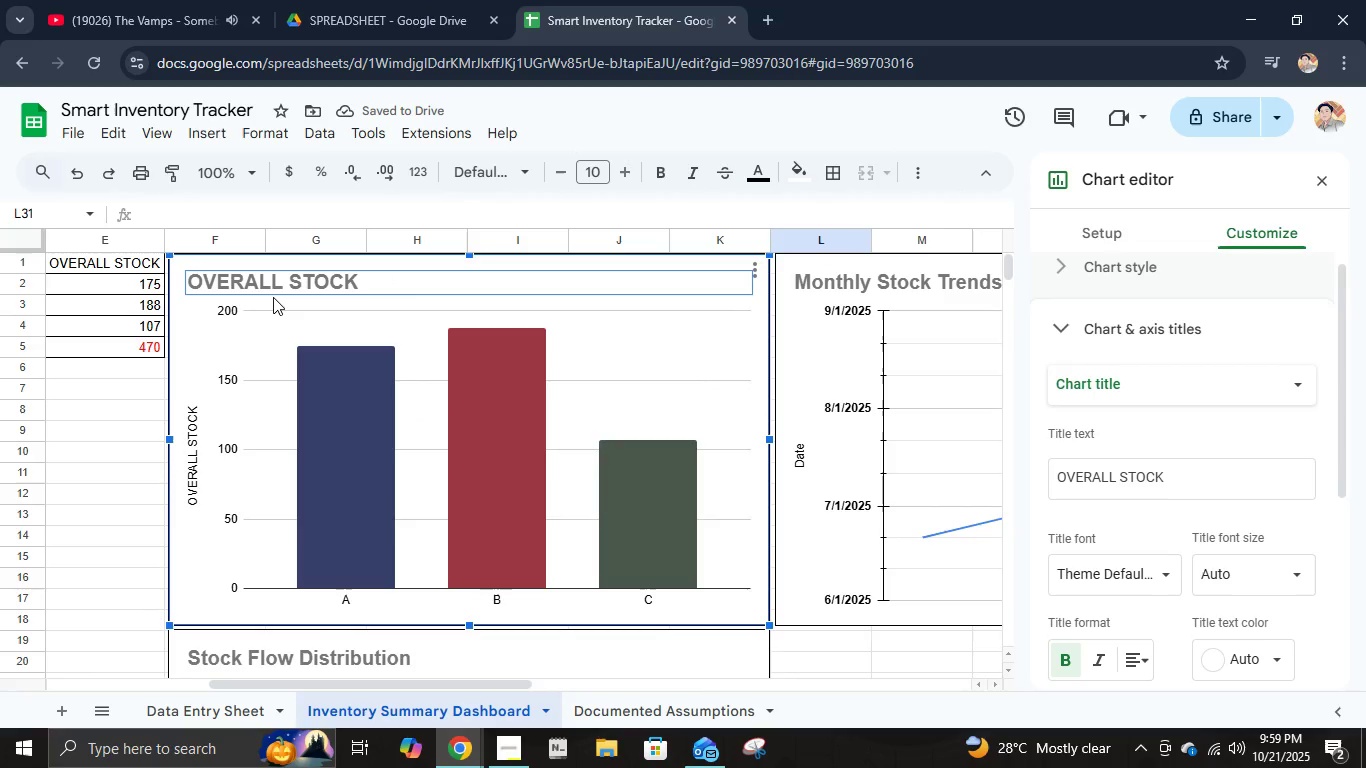 
left_click([273, 297])
 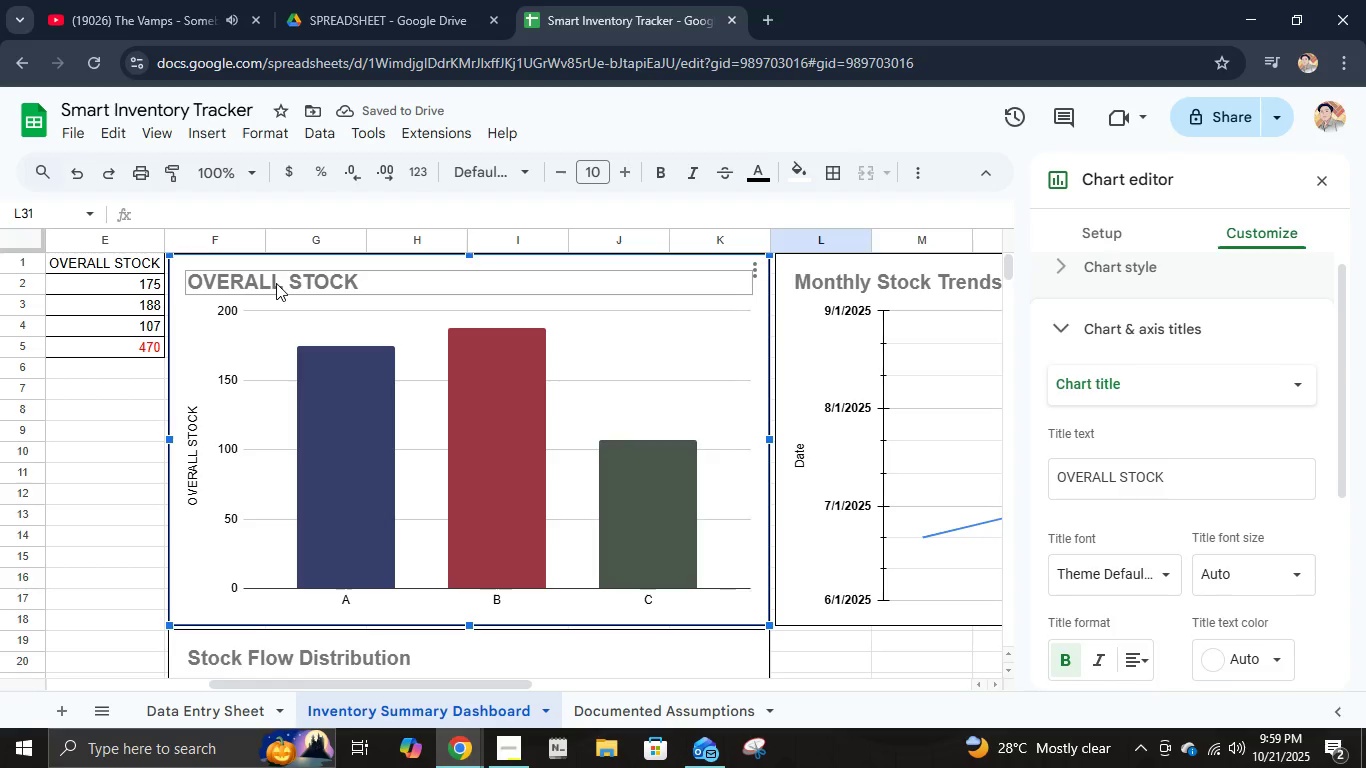 
double_click([276, 283])
 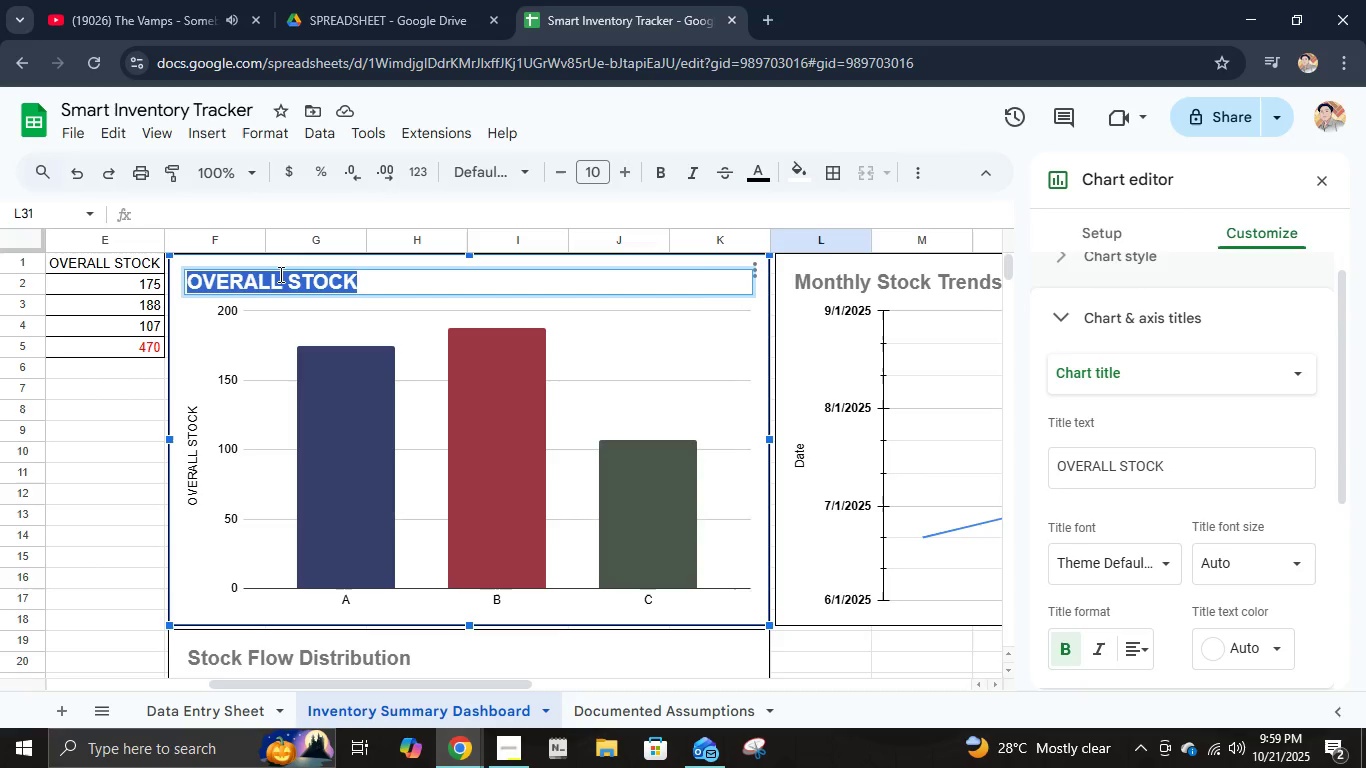 
type(Current Stock Lever)
key(Backspace)
type(ls per Itmer)
key(Backspace)
key(Backspace)
key(Backspace)
type(er)
key(Backspace)
type(m)
 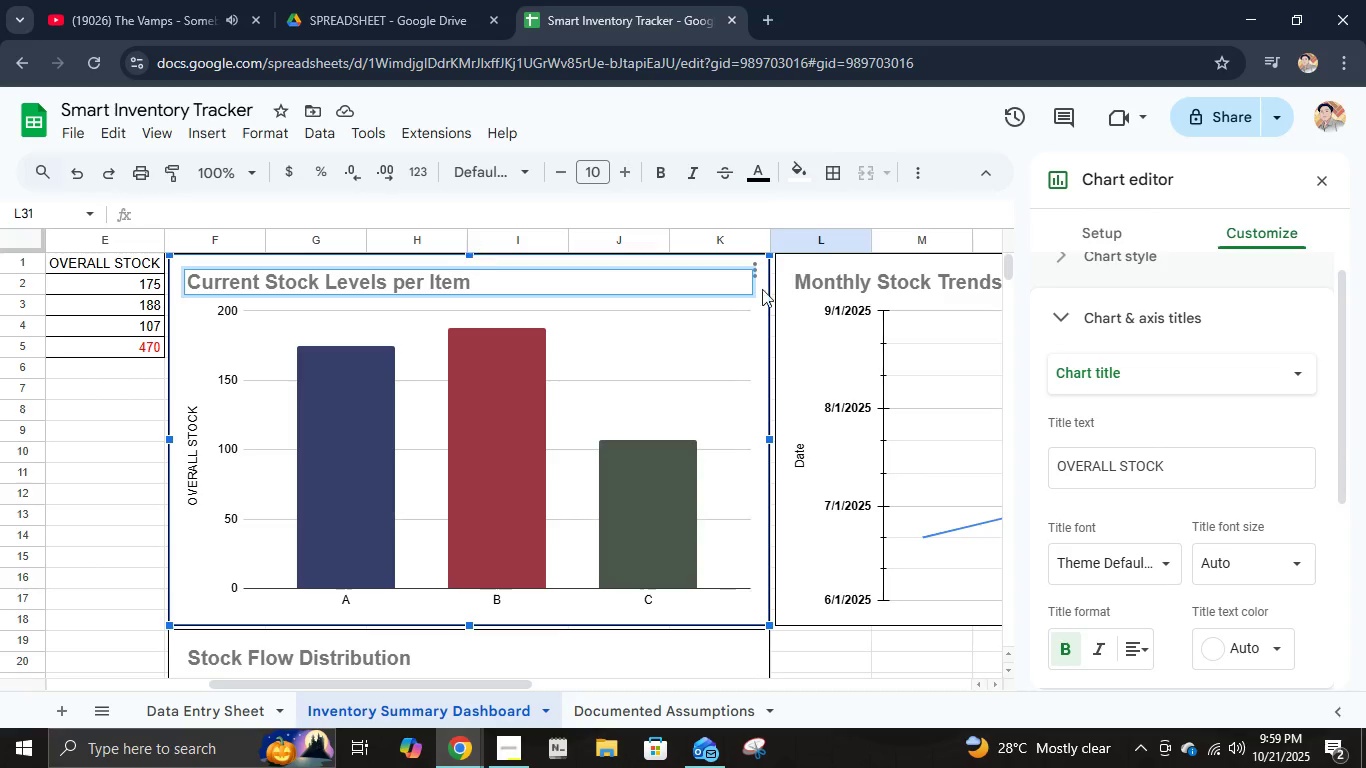 
left_click([807, 298])
 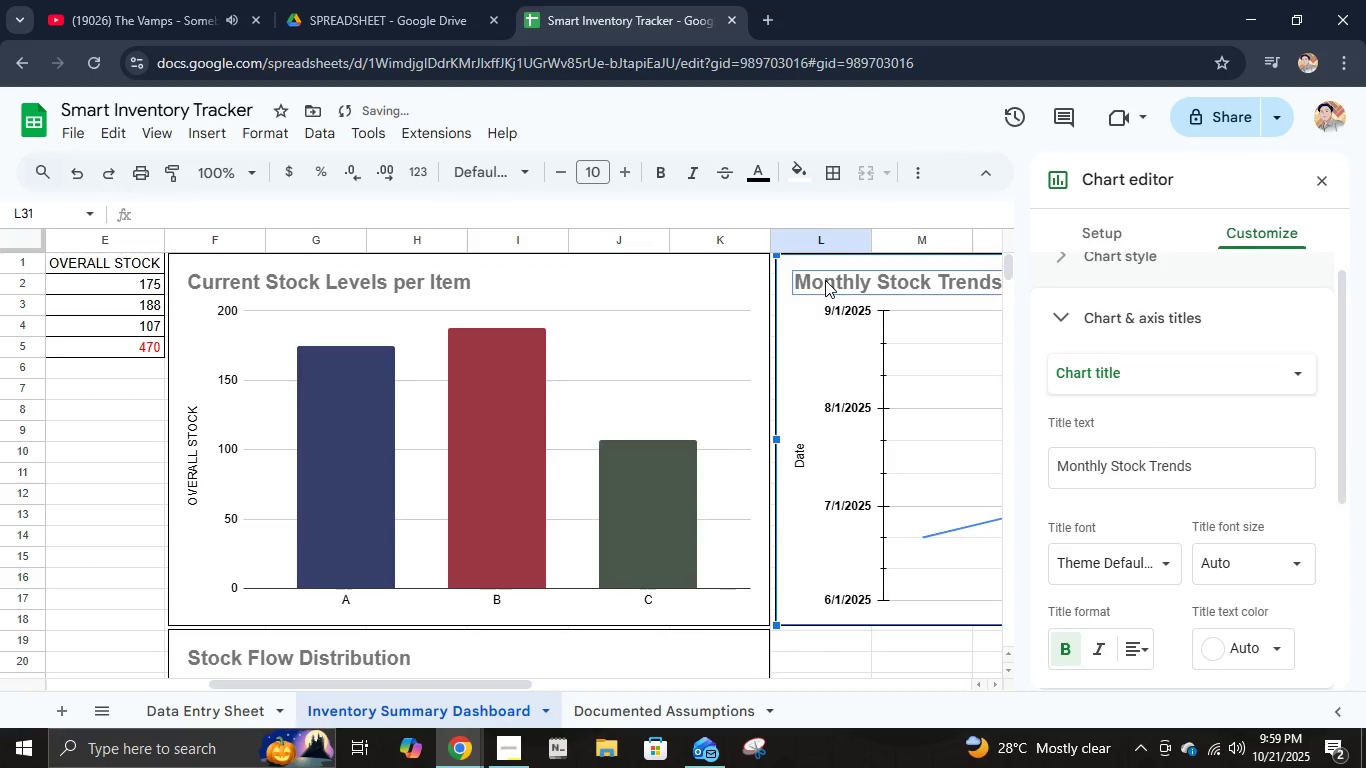 
double_click([825, 280])
 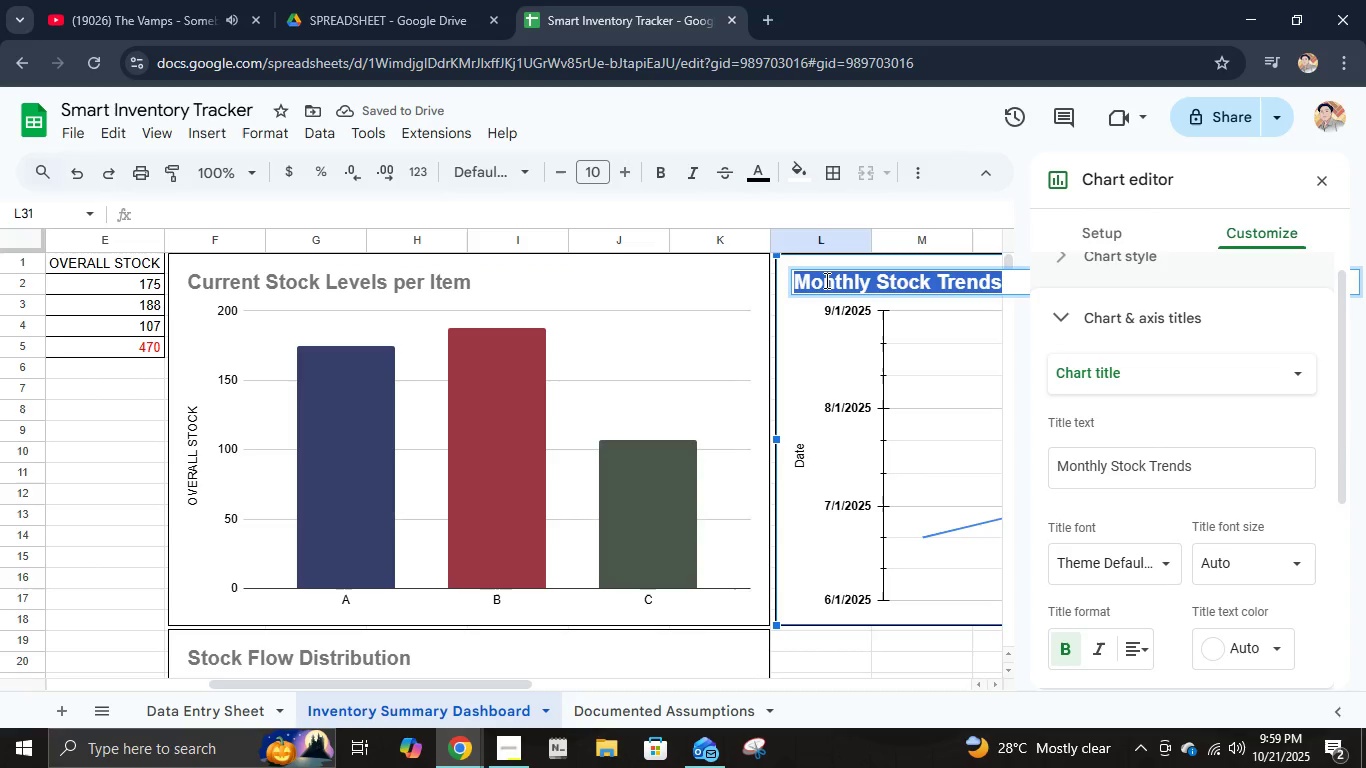 
type(Stock Movement o)
key(Backspace)
type(Over Time )
key(Backspace)
 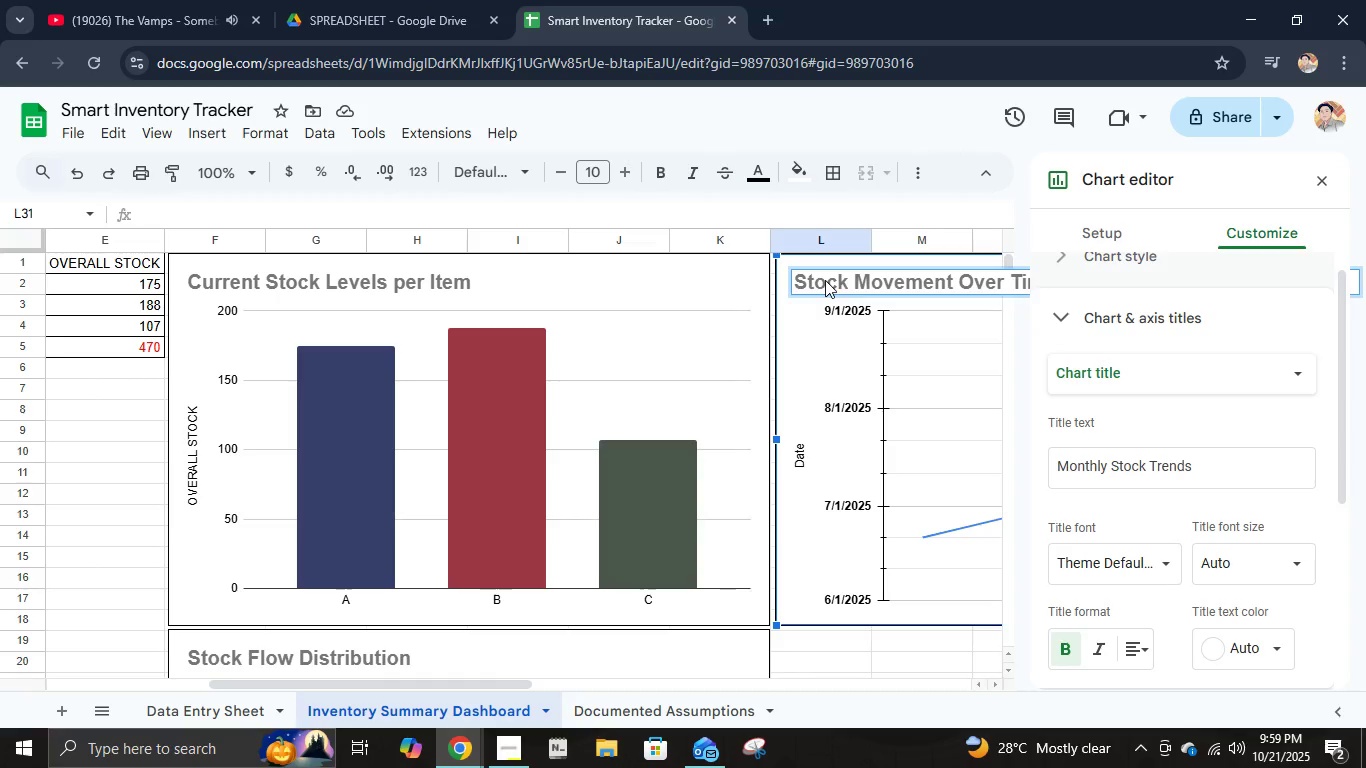 
key(Enter)
 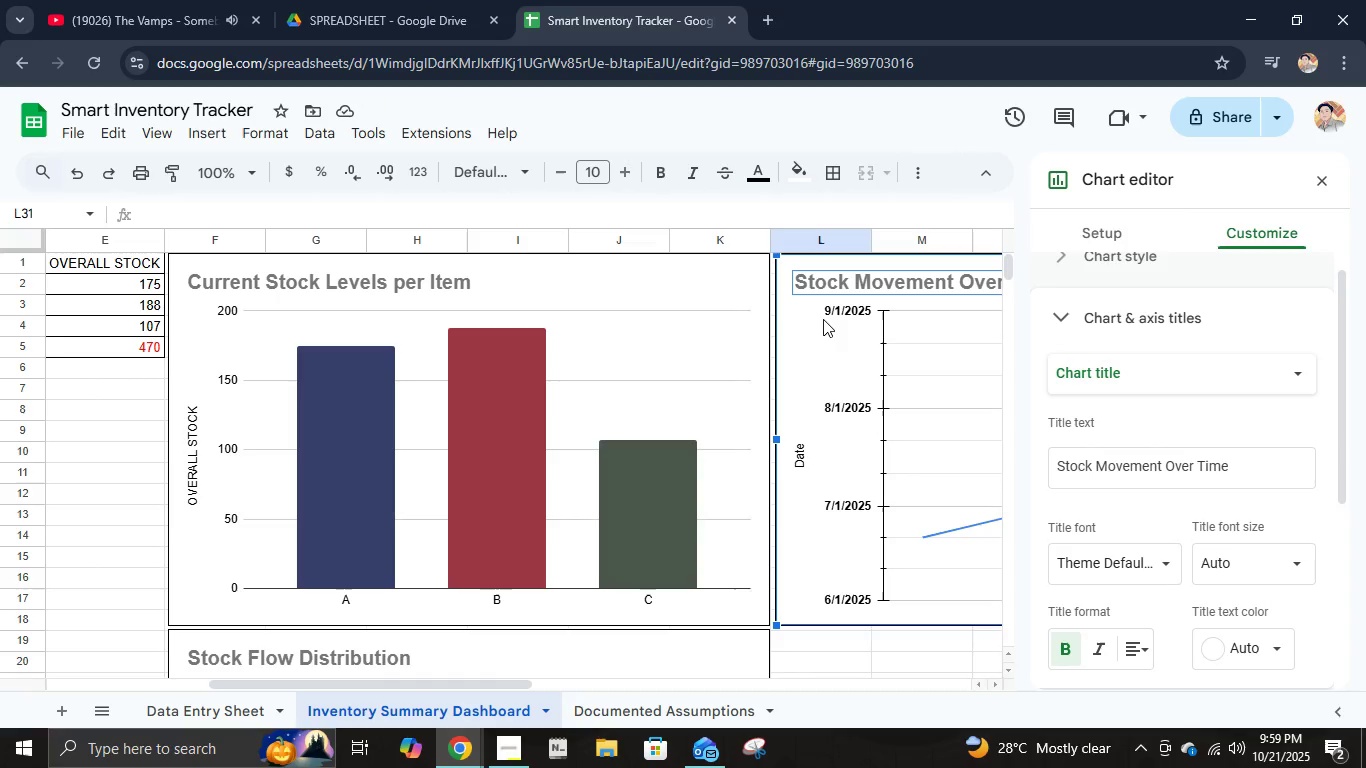 
wait(19.27)
 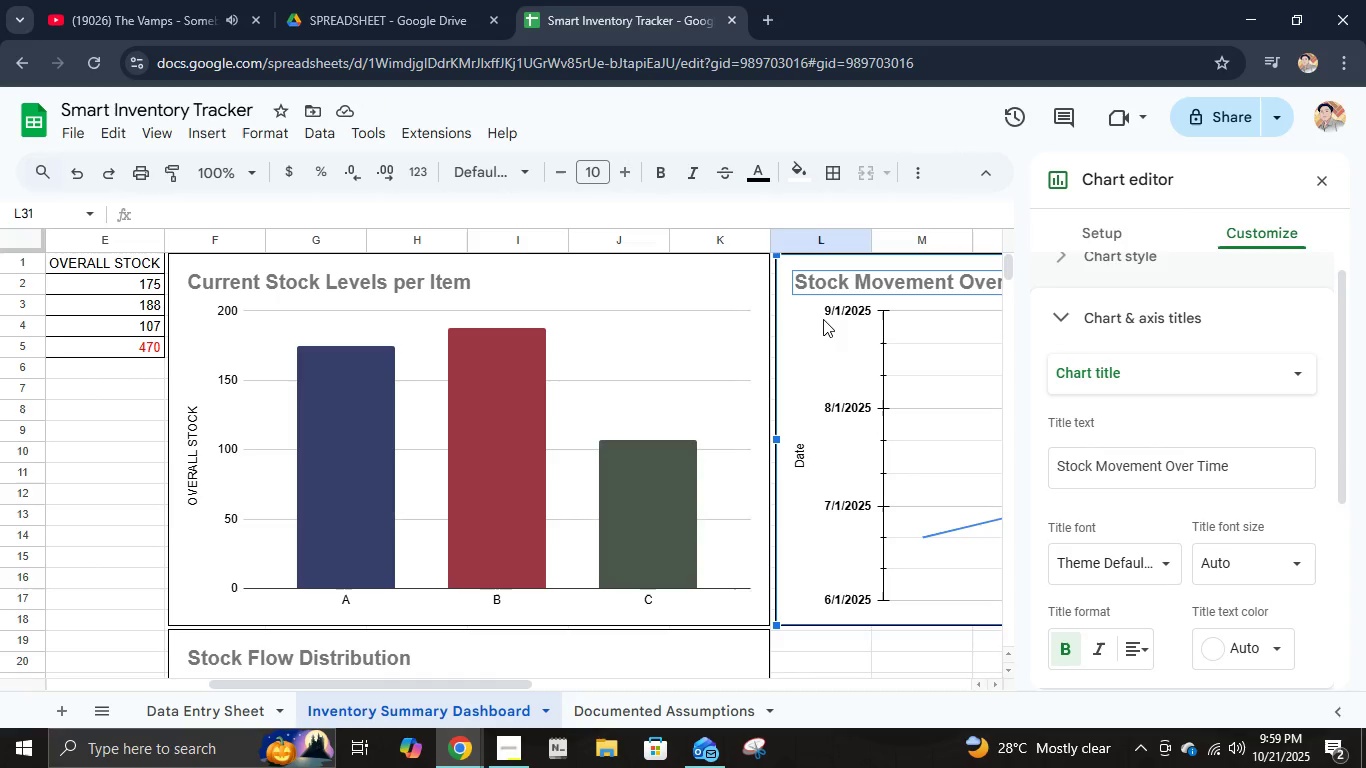 
left_click([1325, 186])
 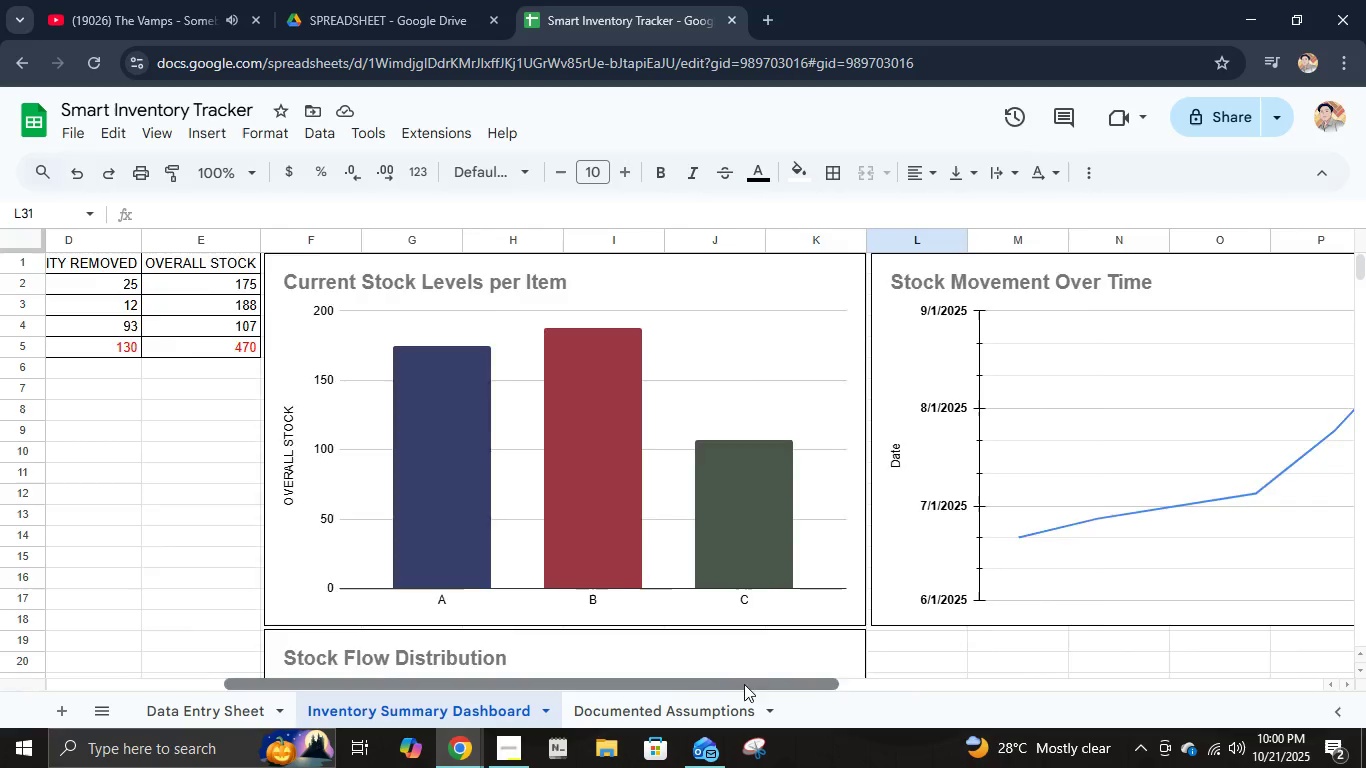 
scroll: coordinate [362, 507], scroll_direction: up, amount: 5.0
 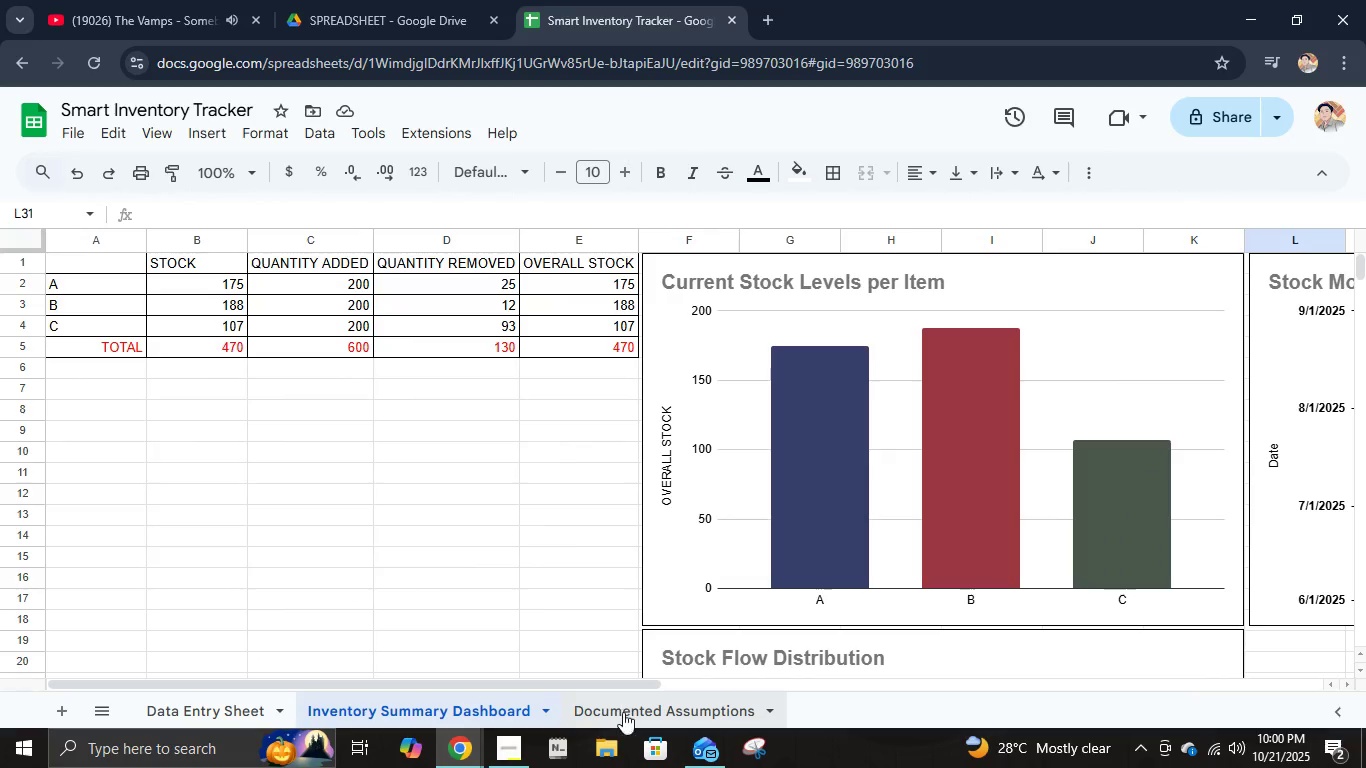 
left_click([623, 713])
 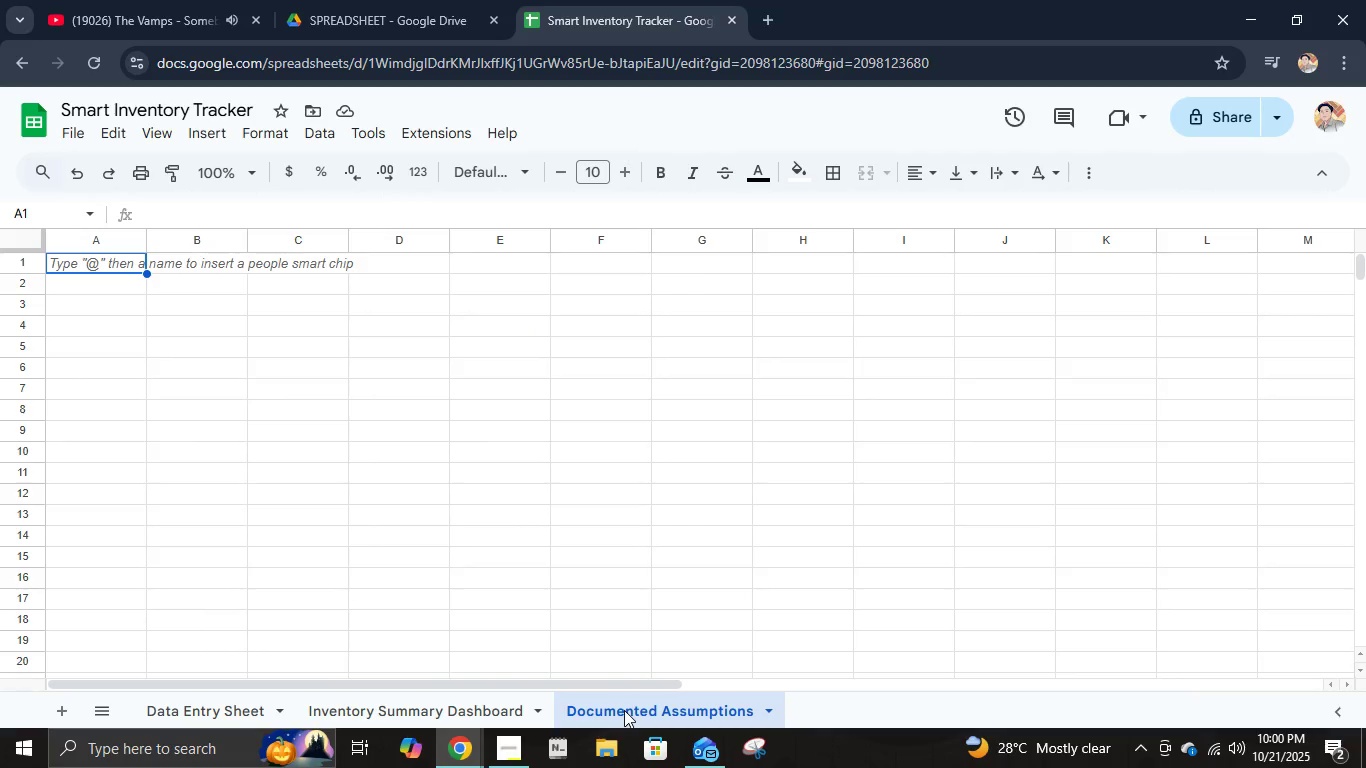 
wait(7.4)
 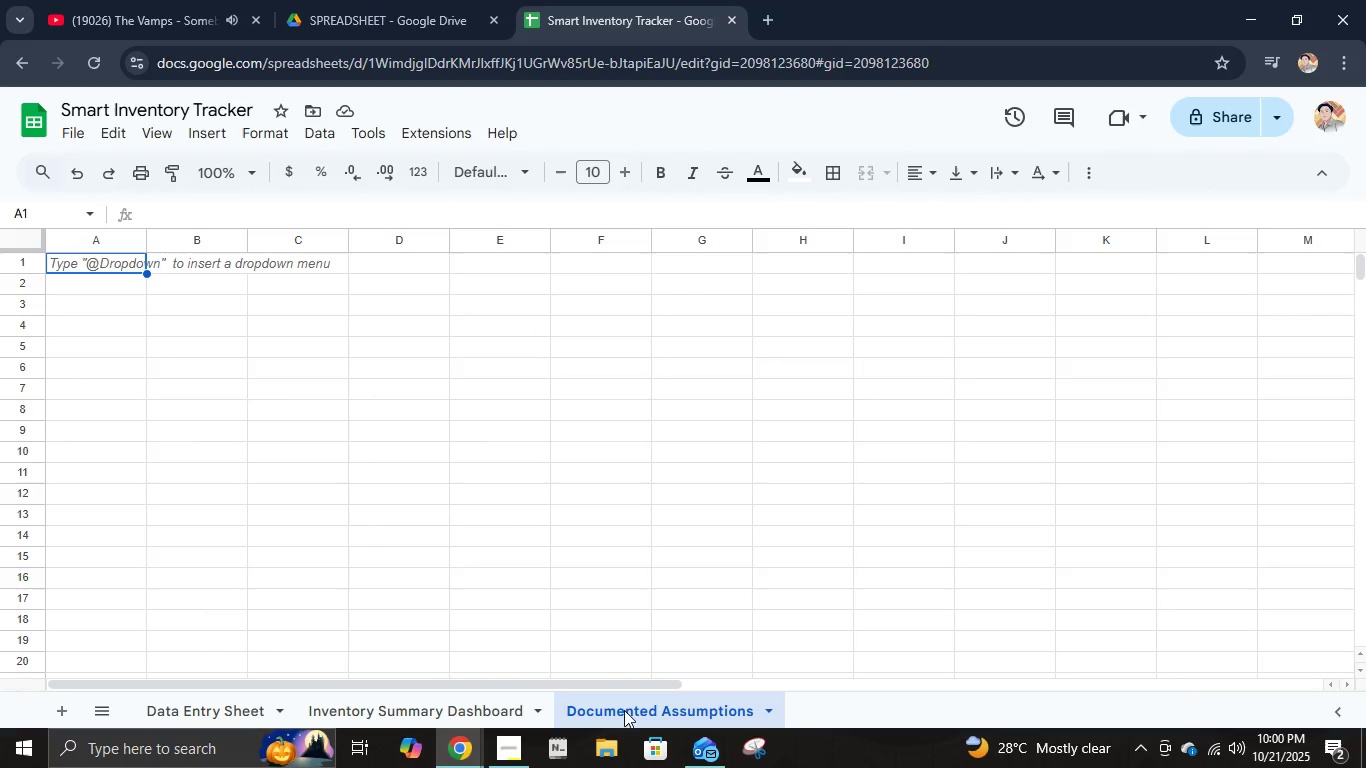 
left_click([500, 752])